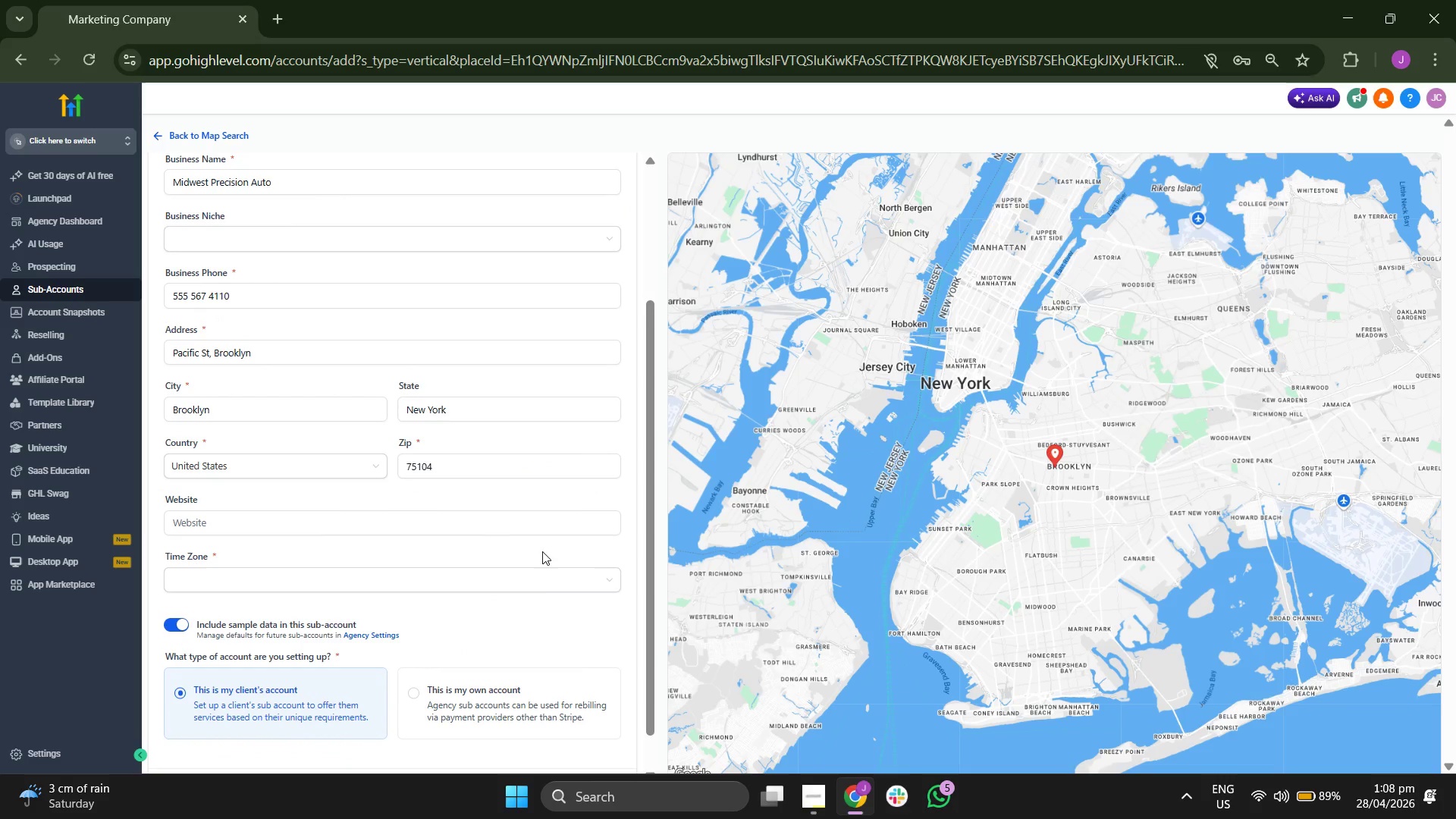 
left_click([534, 580])
 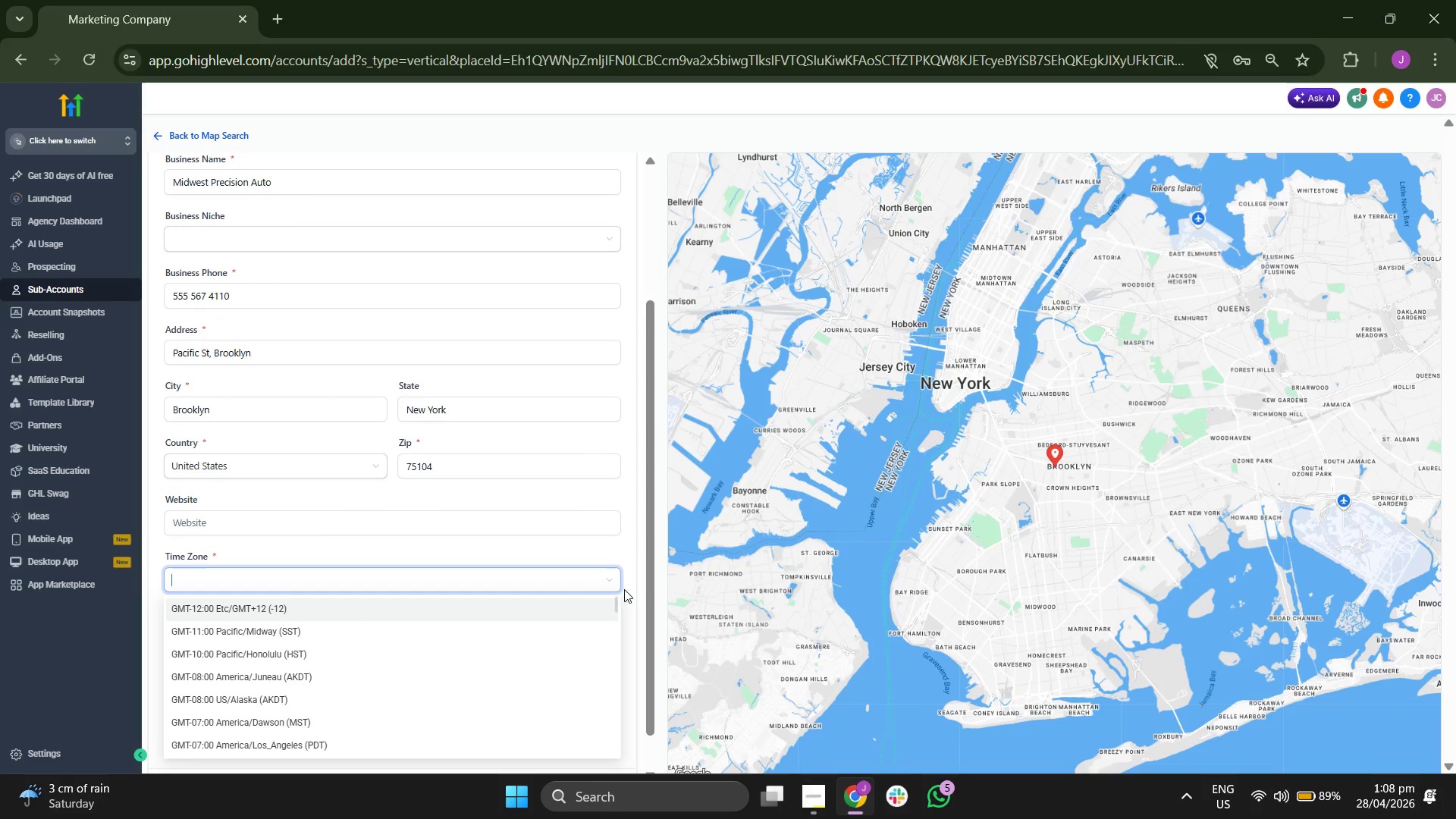 
scroll: coordinate [536, 603], scroll_direction: down, amount: 8.0
 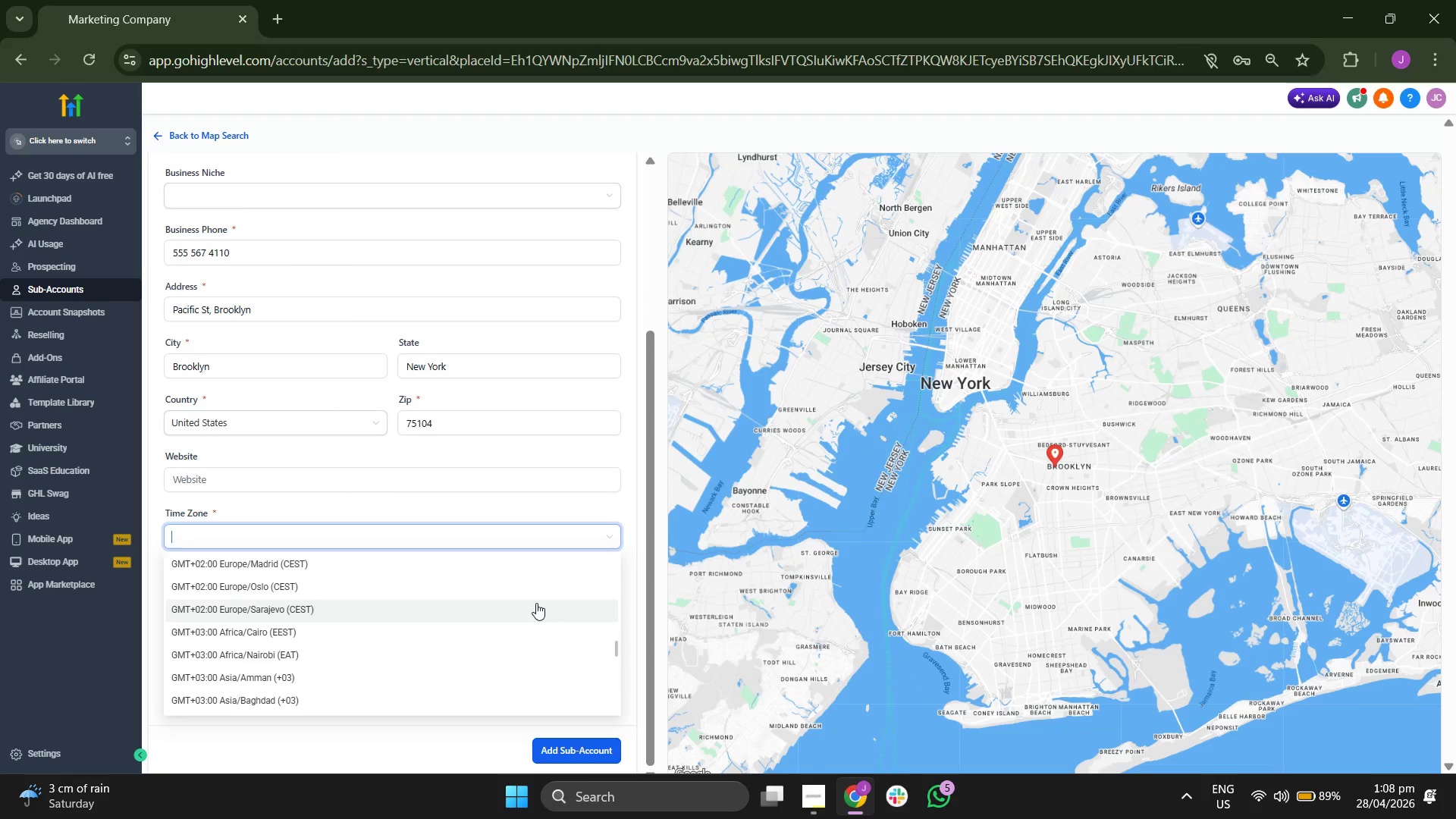 
scroll: coordinate [536, 603], scroll_direction: down, amount: 6.0
 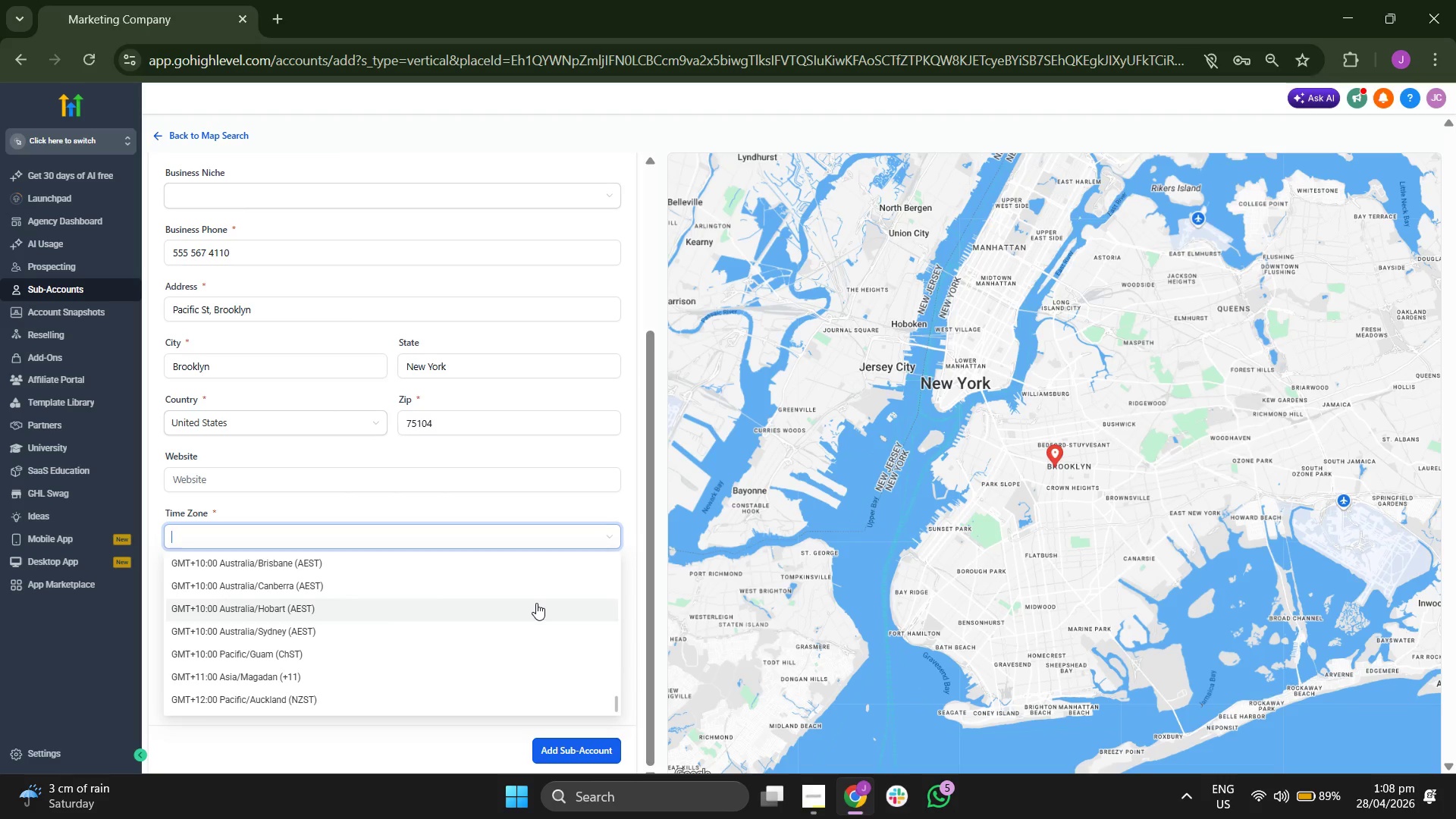 
scroll: coordinate [514, 650], scroll_direction: up, amount: 4.0
 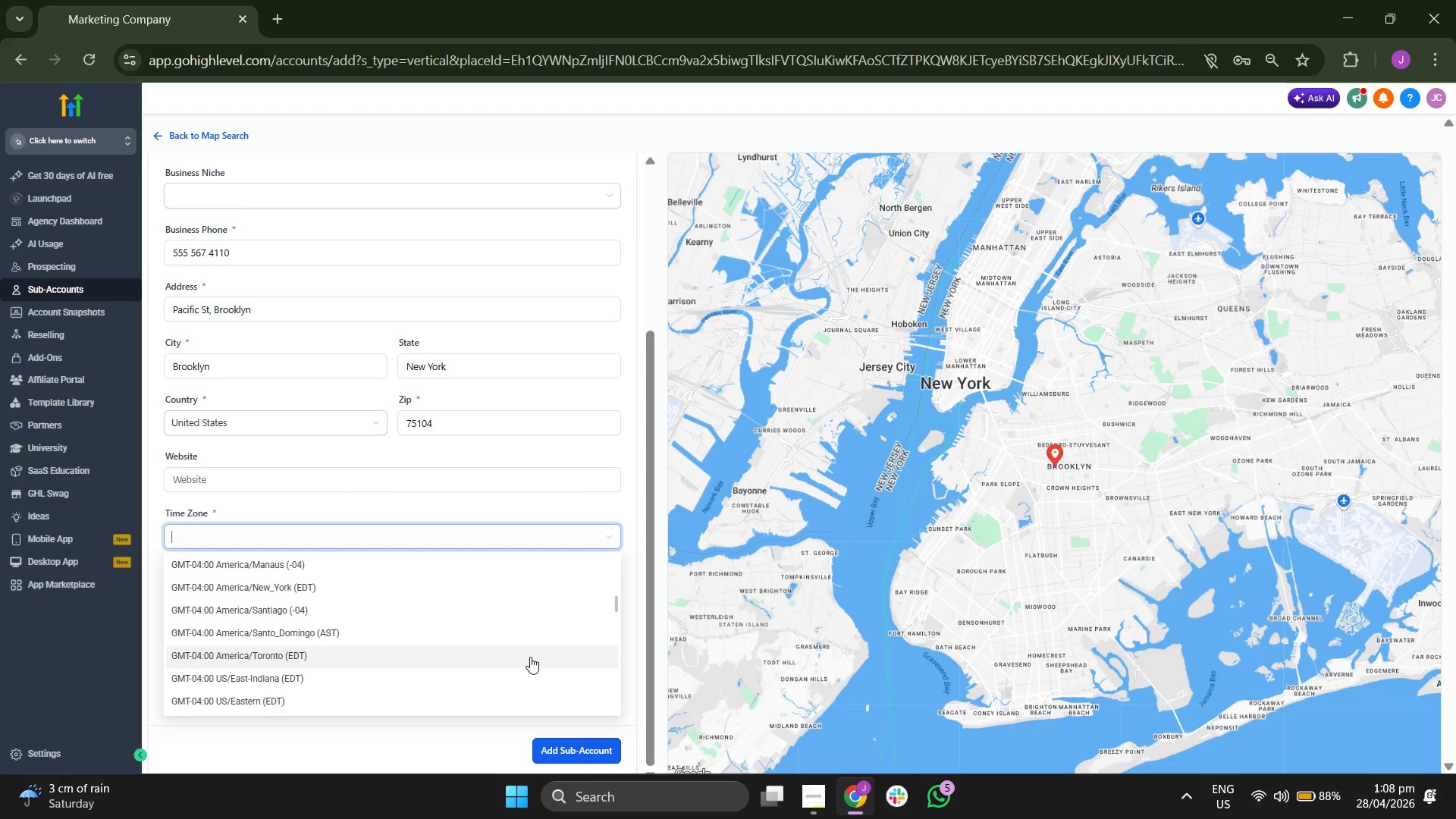 
scroll: coordinate [530, 657], scroll_direction: down, amount: 4.0
 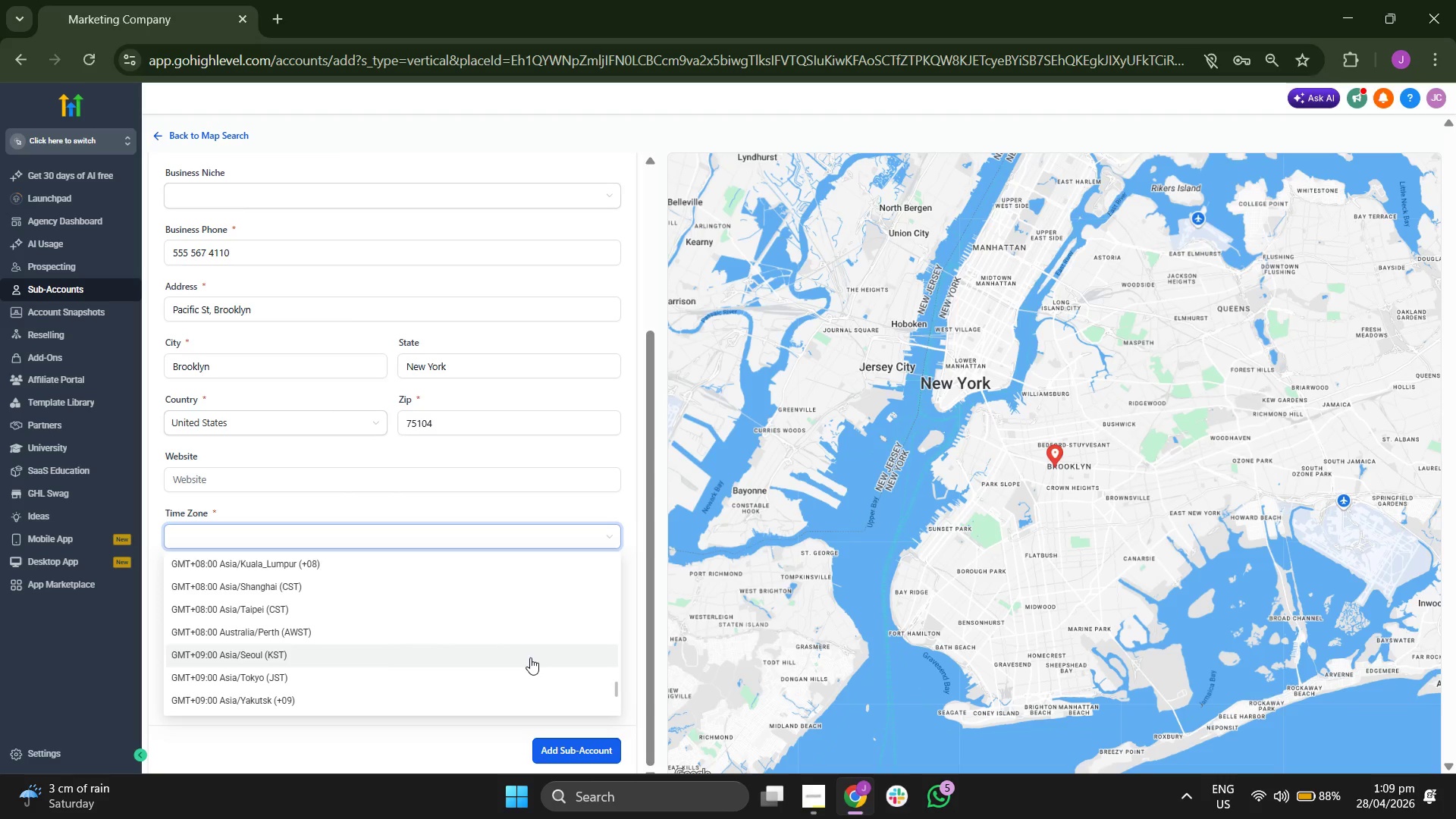 
scroll: coordinate [531, 661], scroll_direction: up, amount: 1.0
 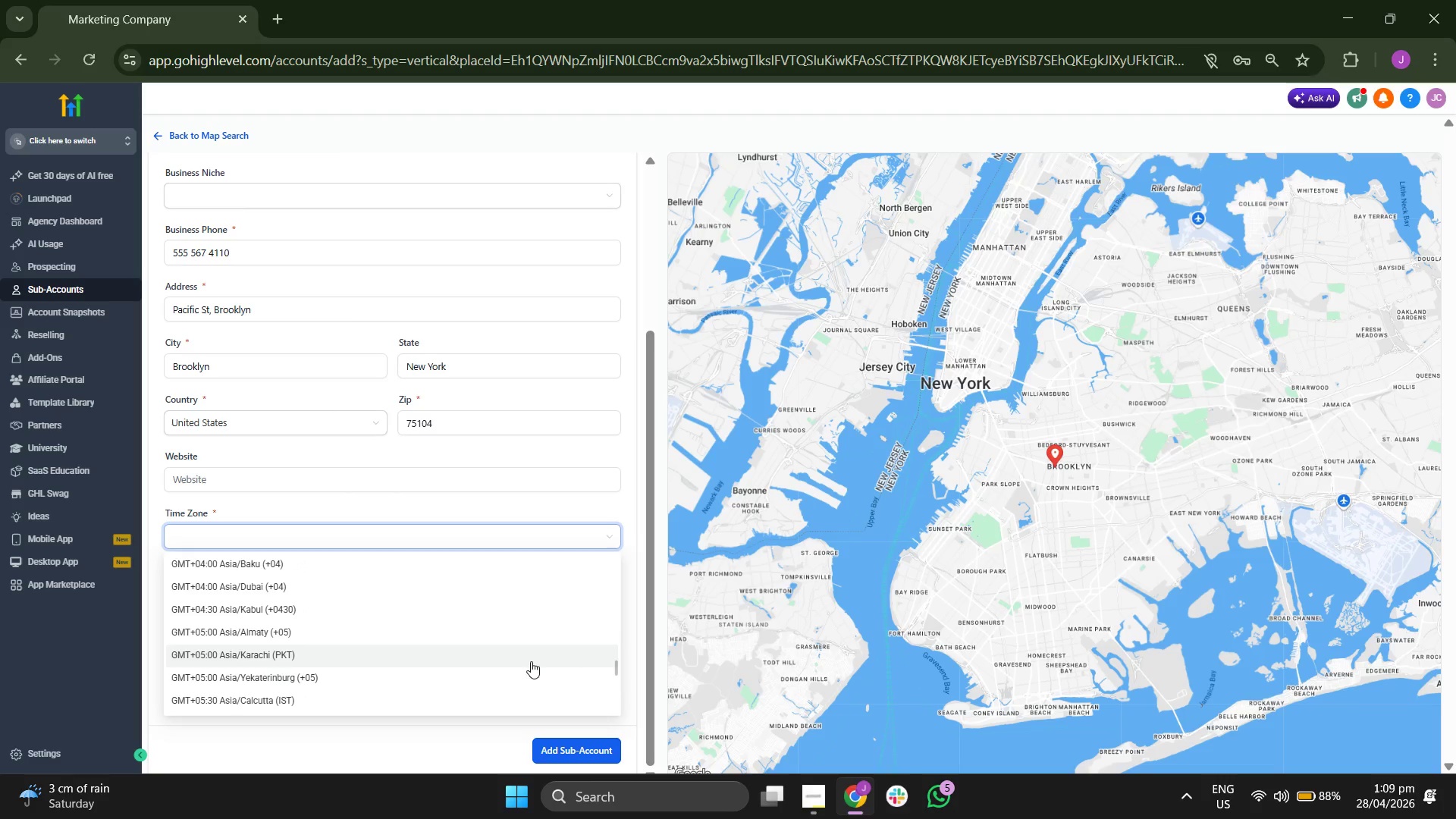 
scroll: coordinate [839, 516], scroll_direction: down, amount: 1.0
 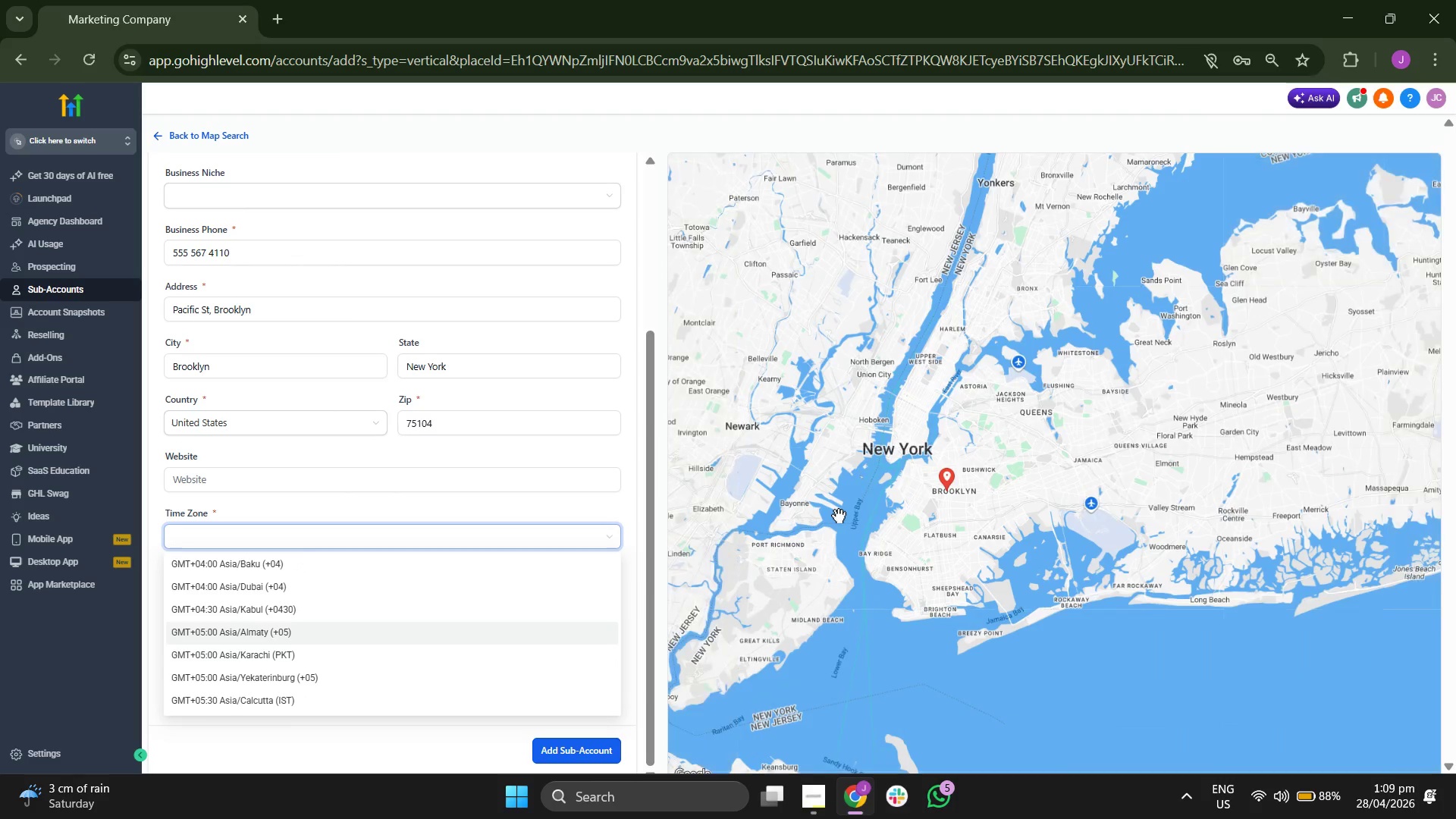 
scroll: coordinate [839, 516], scroll_direction: up, amount: 1.0
 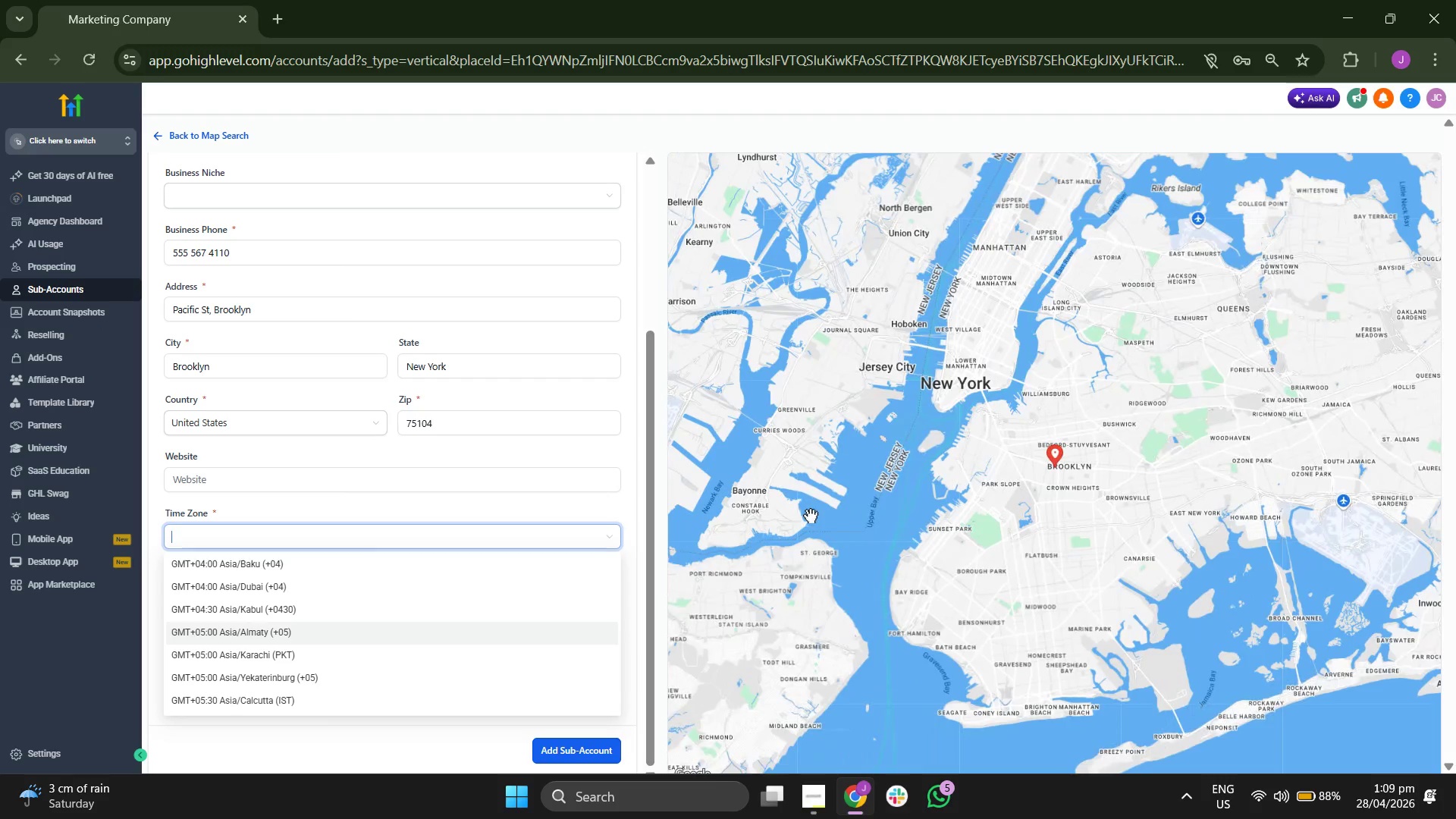 
left_click_drag(start_coordinate=[811, 515], to_coordinate=[753, 600])
 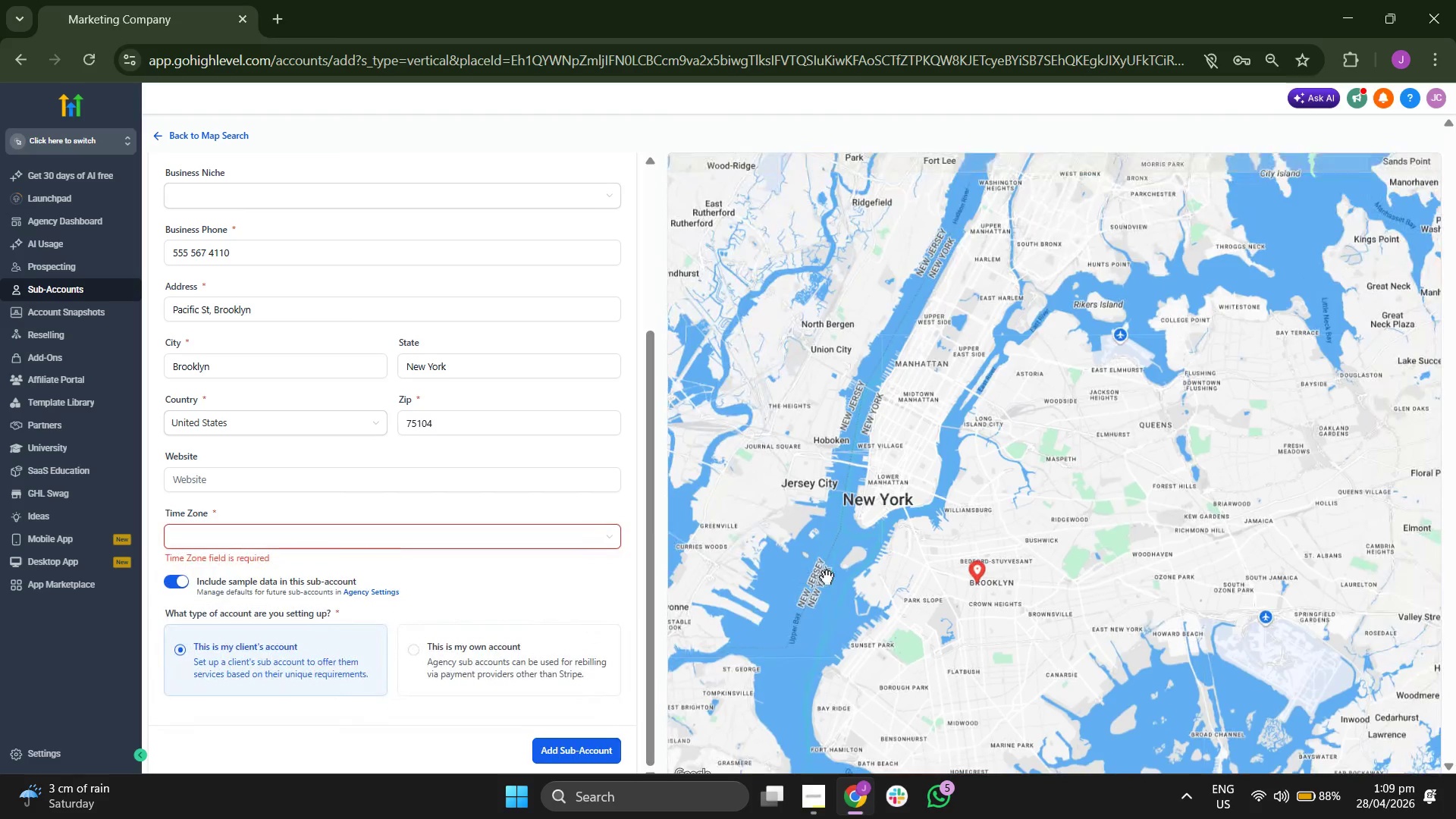 
scroll: coordinate [827, 577], scroll_direction: up, amount: 1.0
 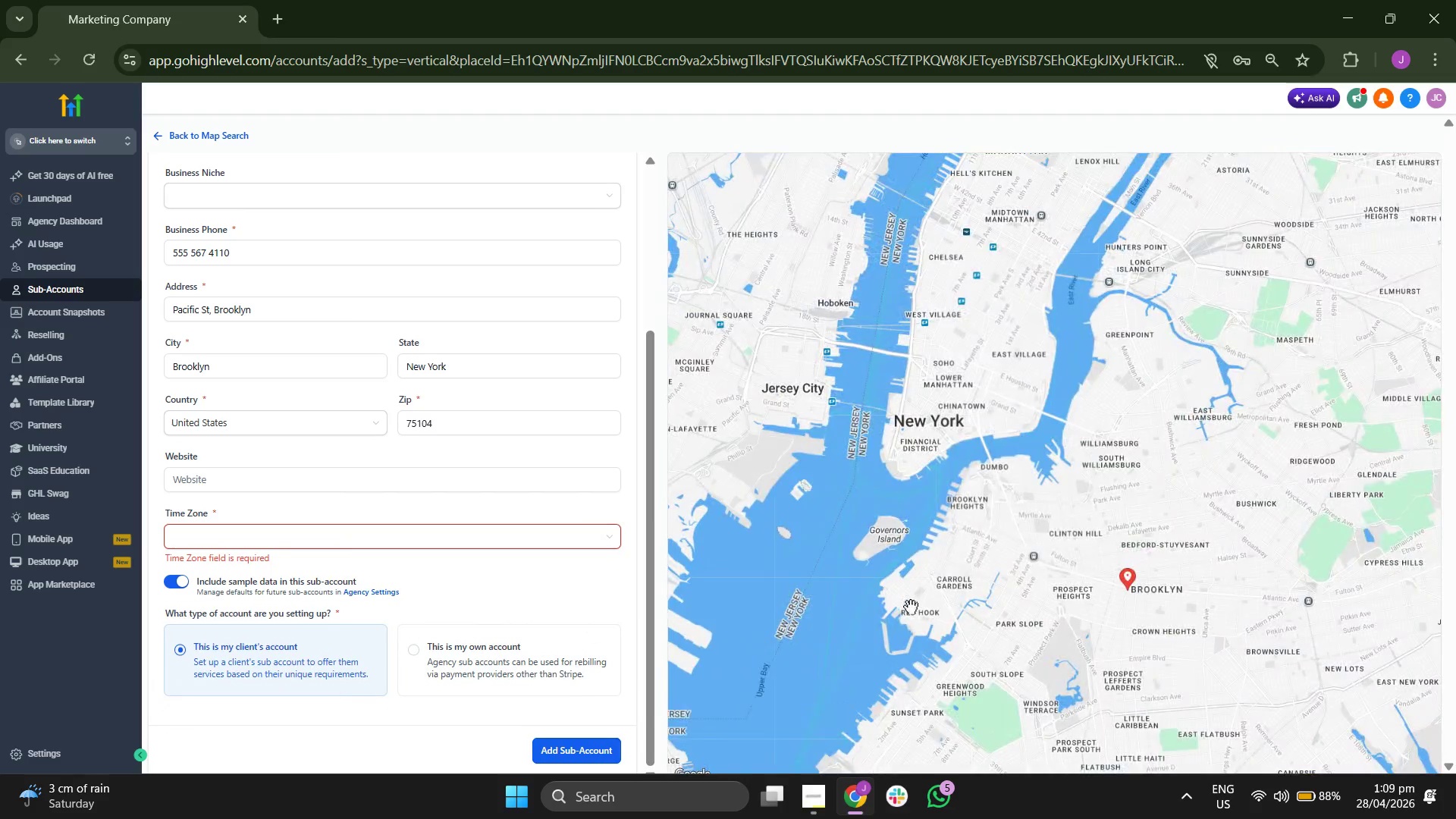 
left_click_drag(start_coordinate=[908, 606], to_coordinate=[856, 473])
 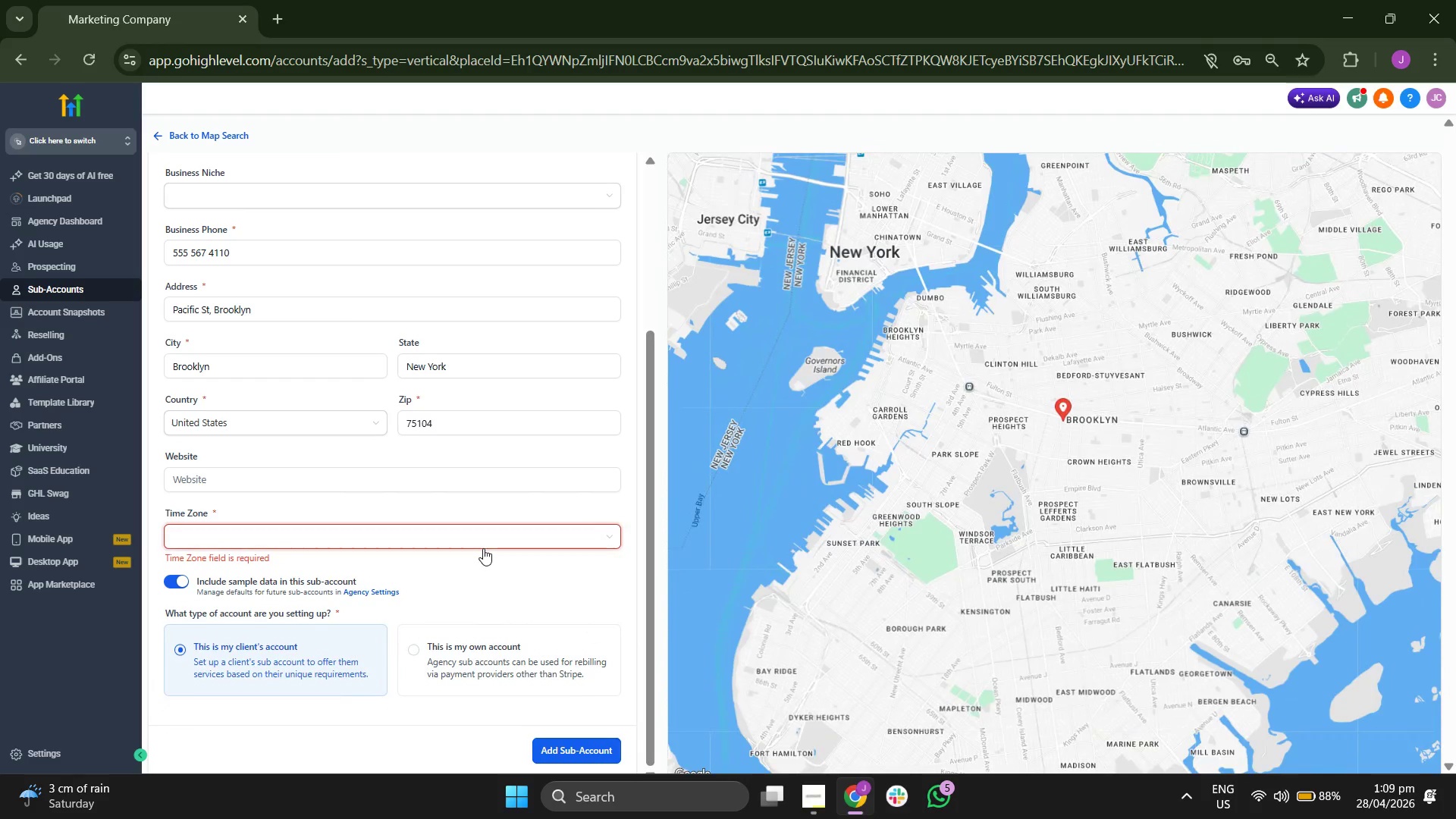 
left_click([483, 548])
 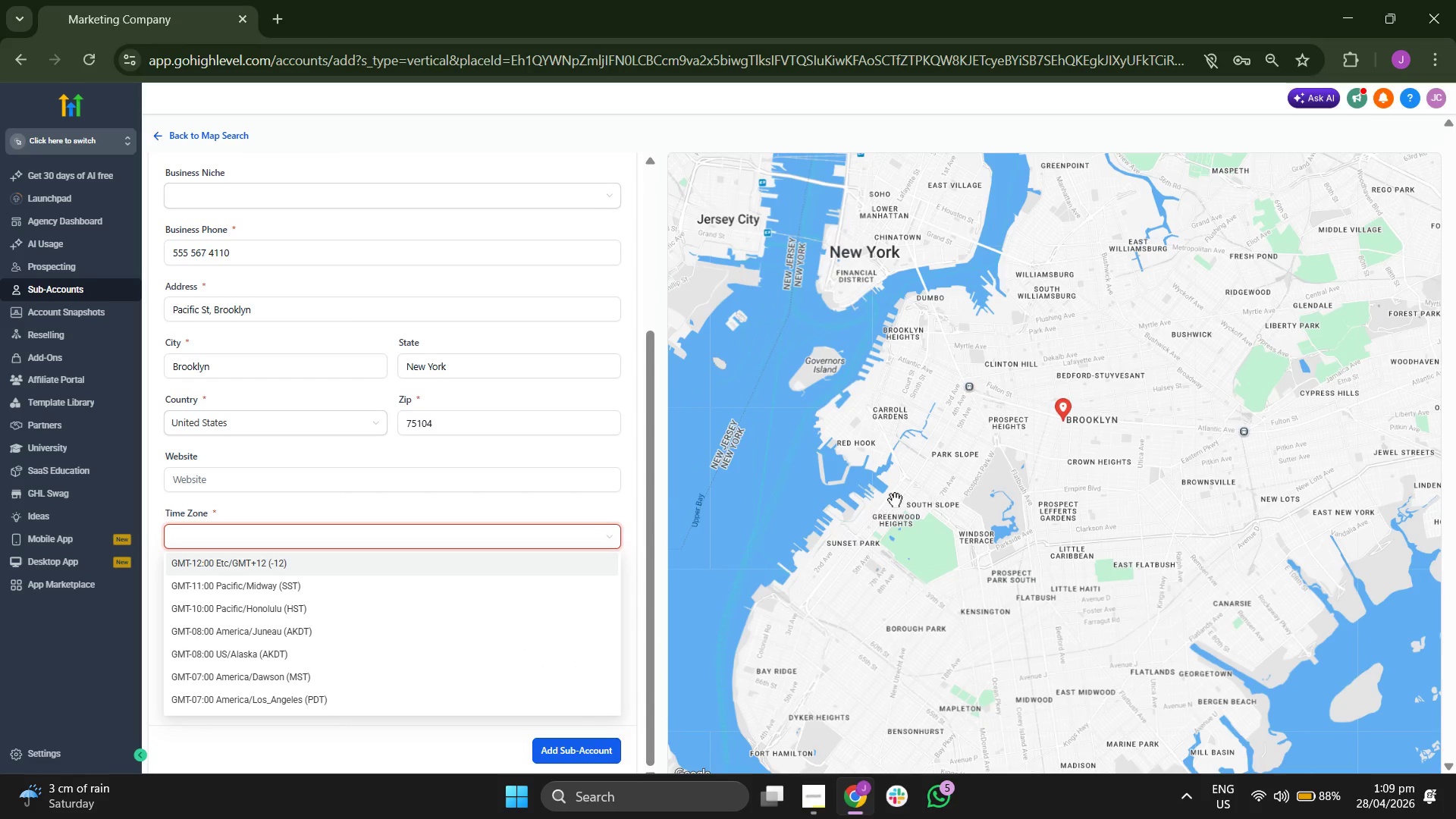 
scroll: coordinate [950, 447], scroll_direction: up, amount: 1.0
 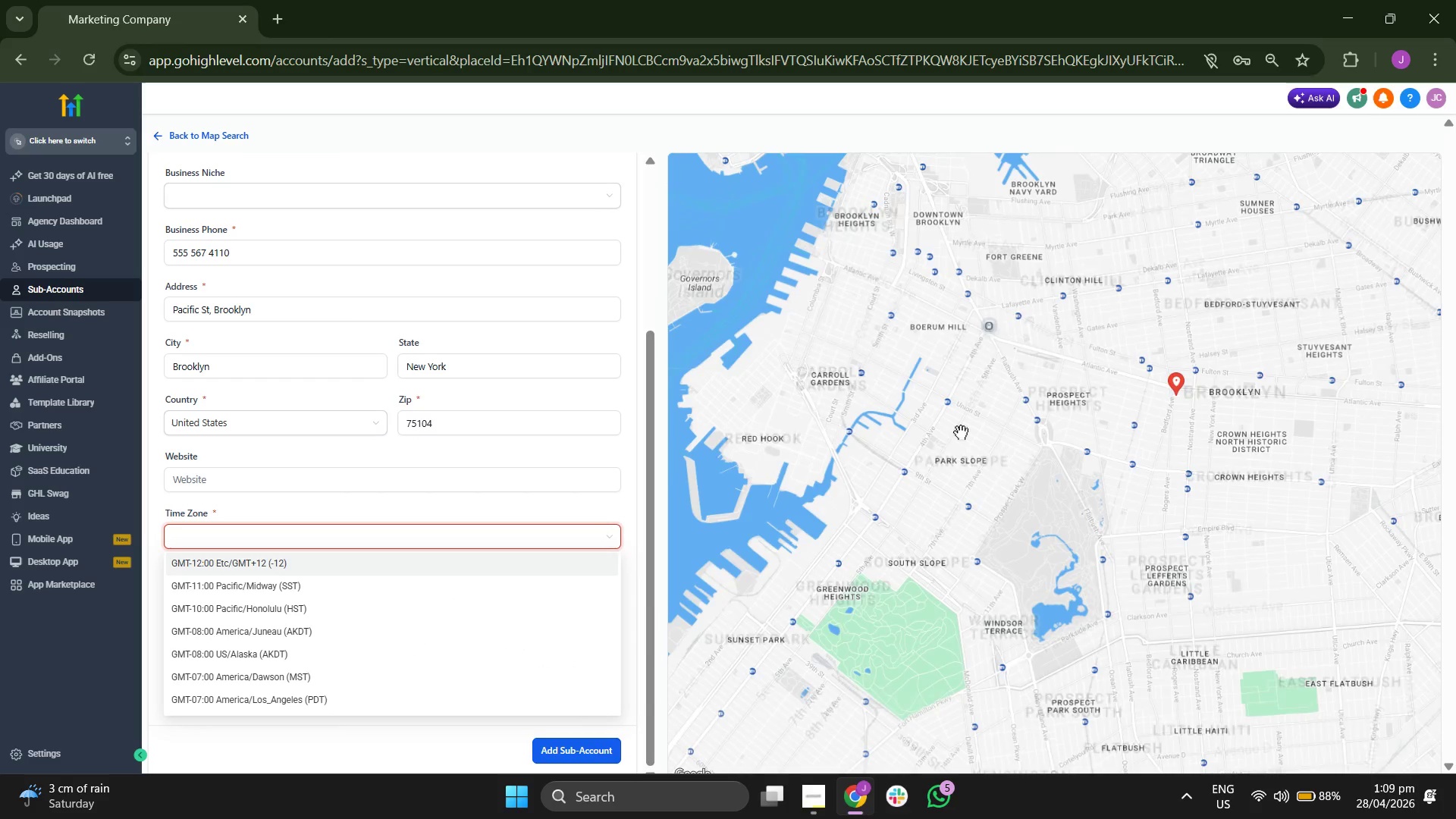 
left_click_drag(start_coordinate=[962, 431], to_coordinate=[855, 458])
 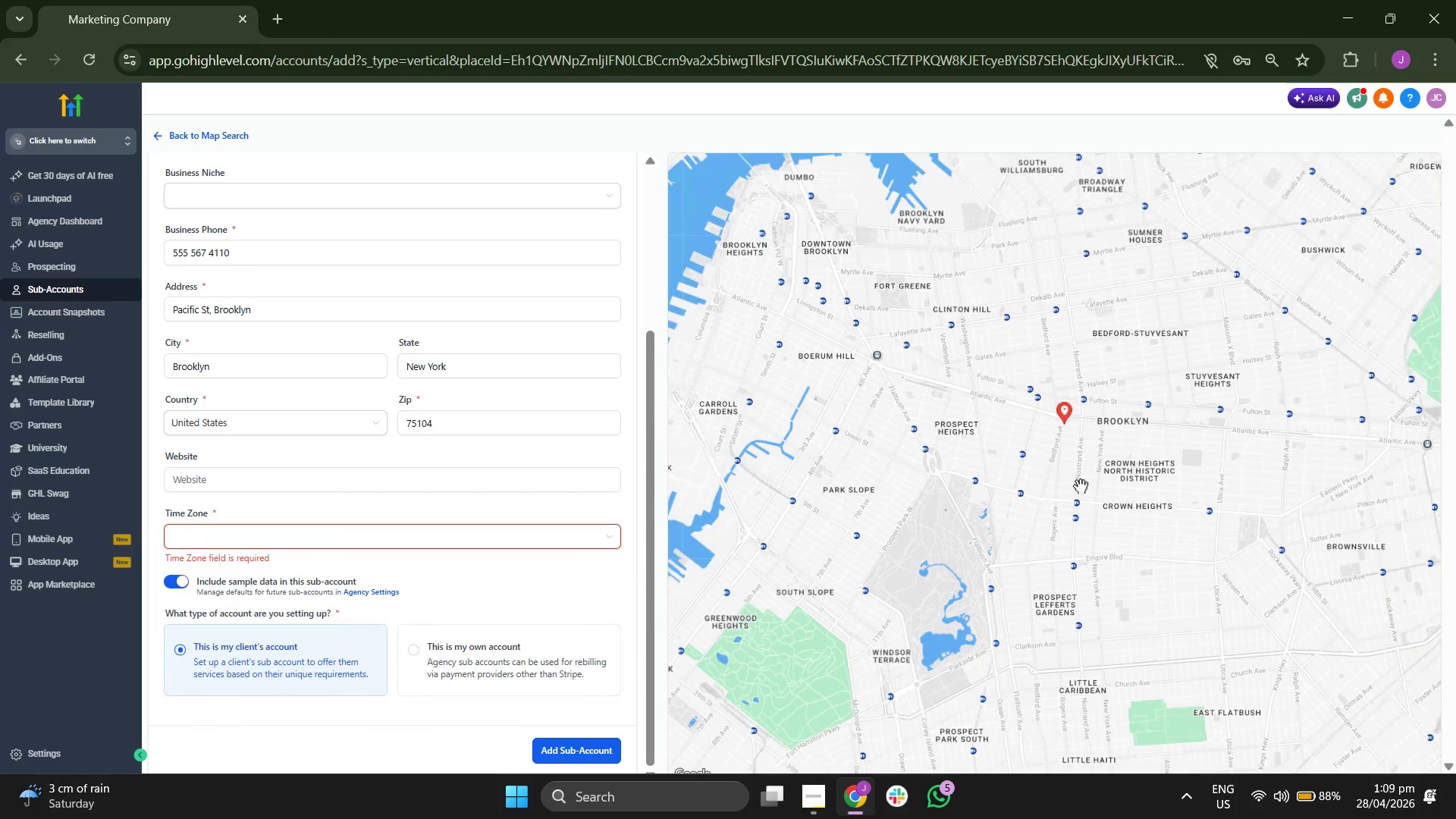 
scroll: coordinate [1081, 486], scroll_direction: up, amount: 2.0
 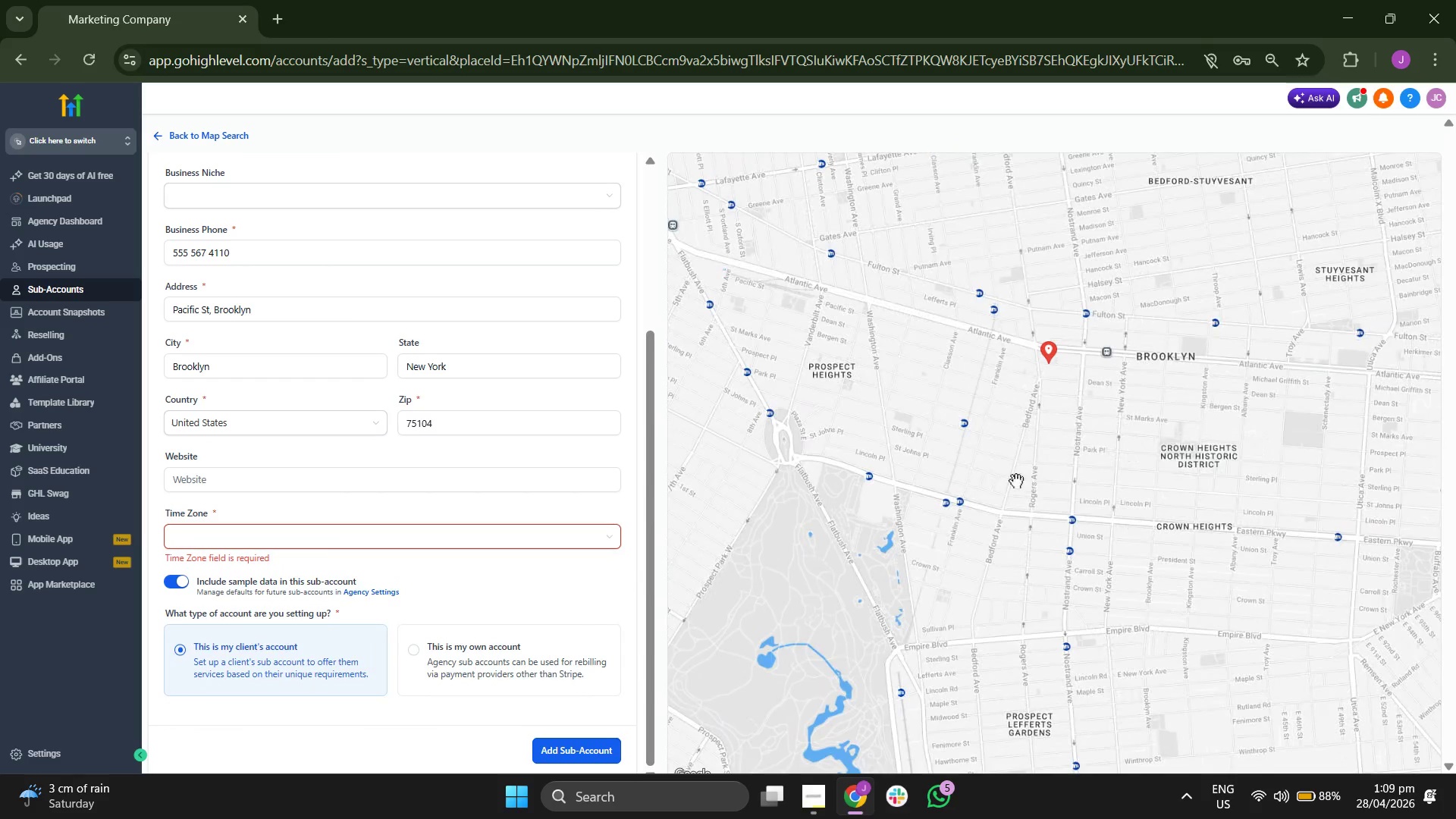 
left_click_drag(start_coordinate=[1012, 480], to_coordinate=[1027, 574])
 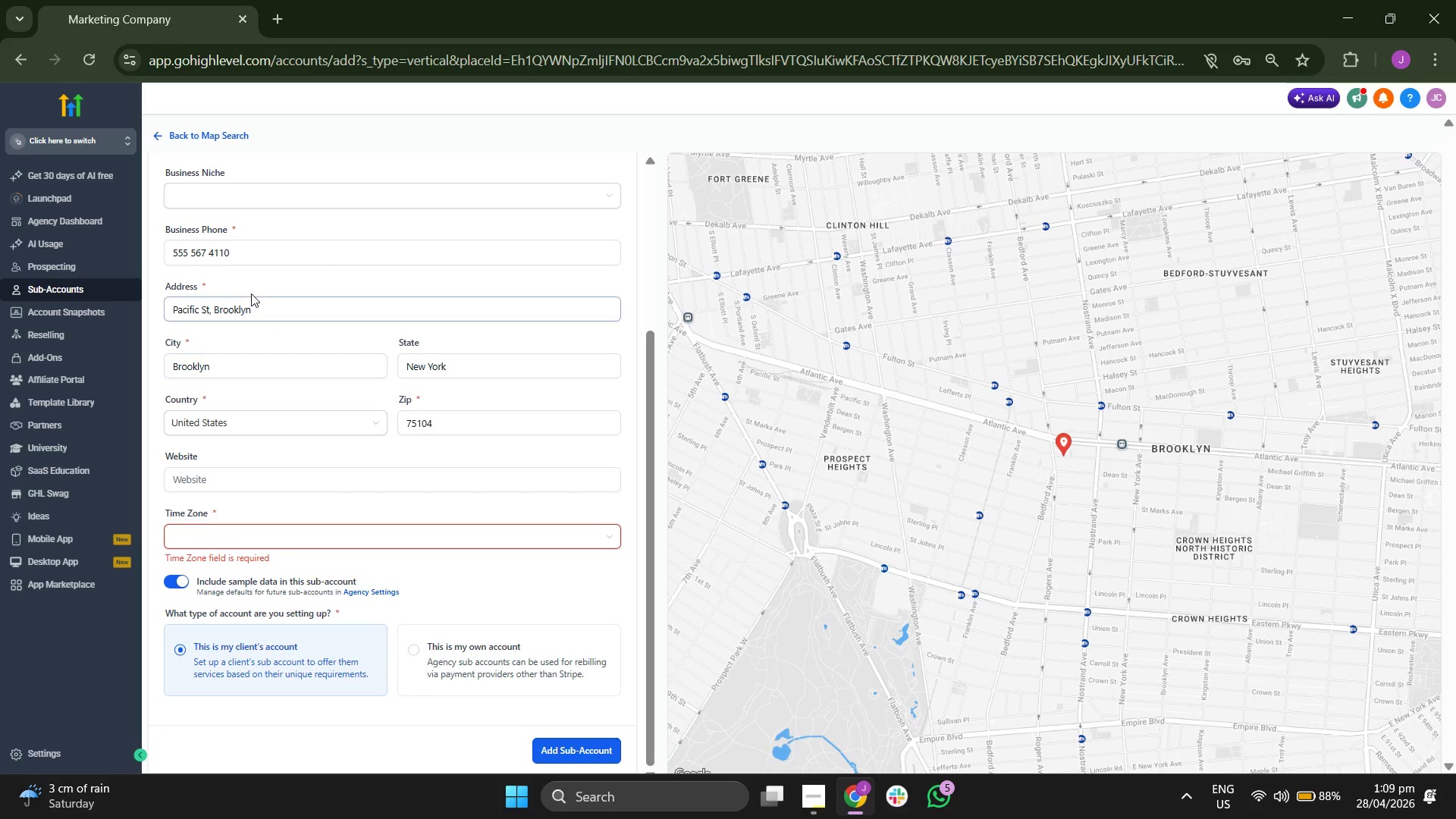 
scroll: coordinate [312, 391], scroll_direction: up, amount: 2.0
 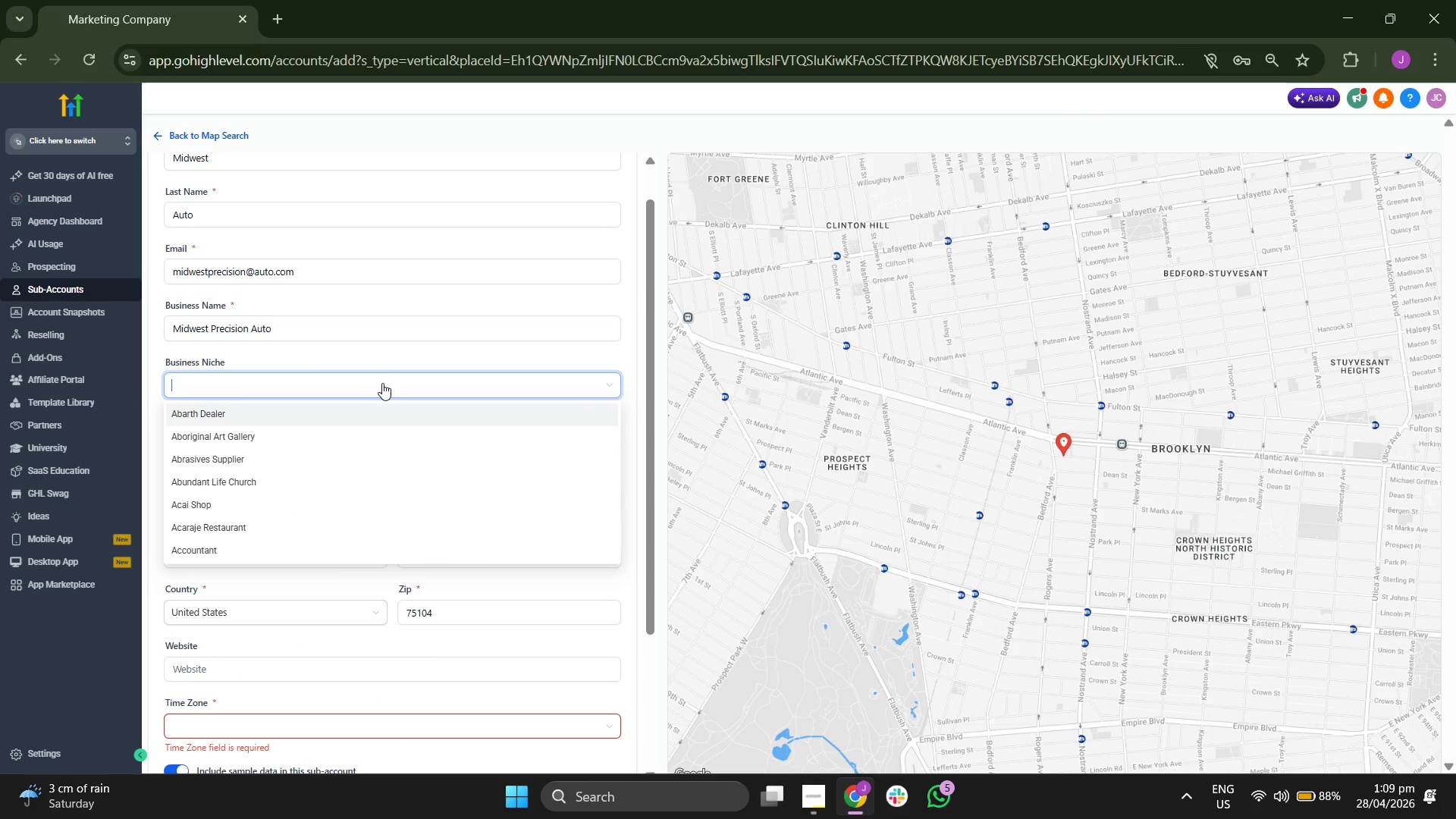 
scroll: coordinate [349, 445], scroll_direction: down, amount: 6.0
 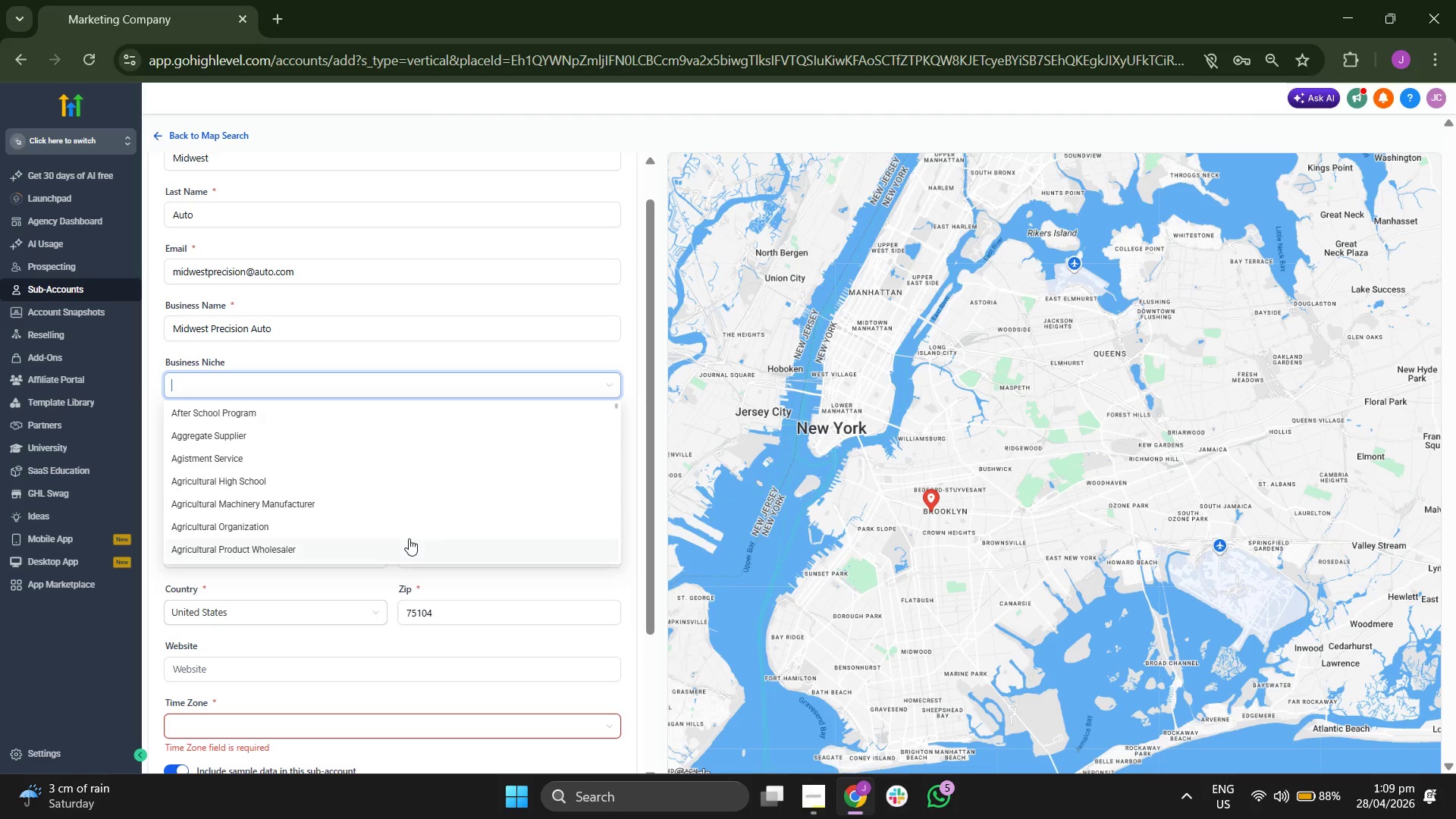 
scroll: coordinate [409, 538], scroll_direction: down, amount: 5.0
 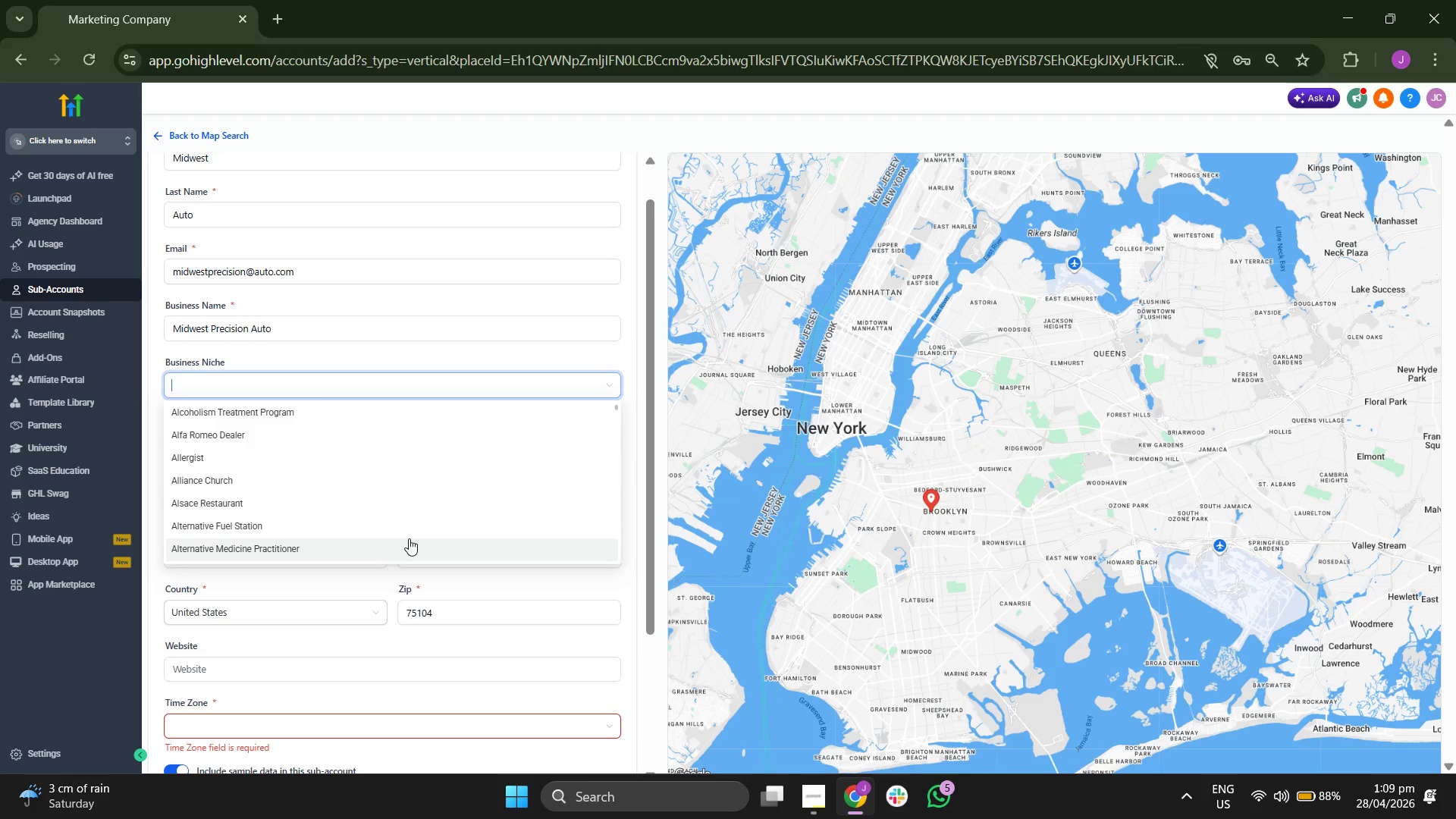 
scroll: coordinate [428, 499], scroll_direction: down, amount: 5.0
 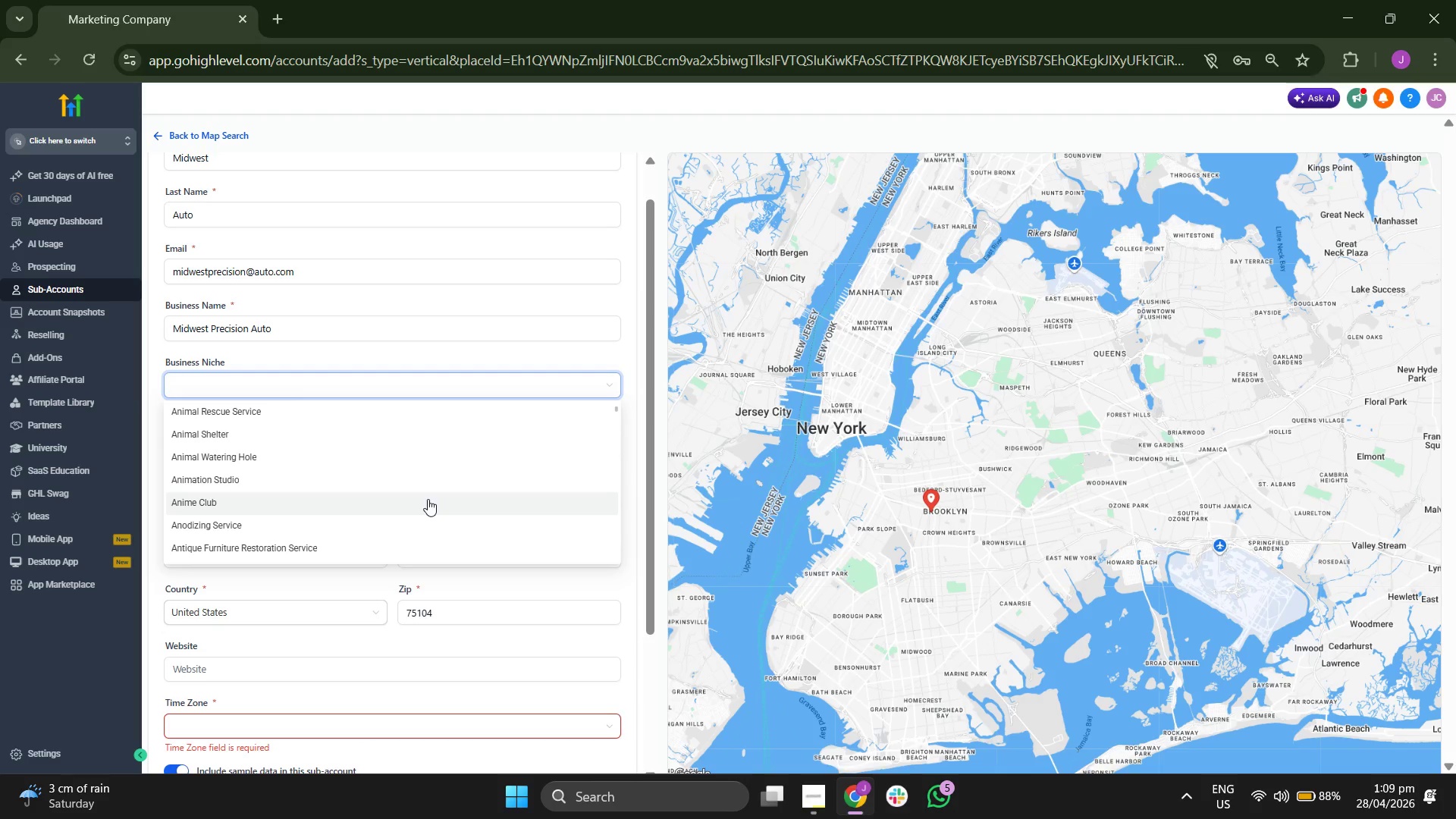 
wait(5.68)
 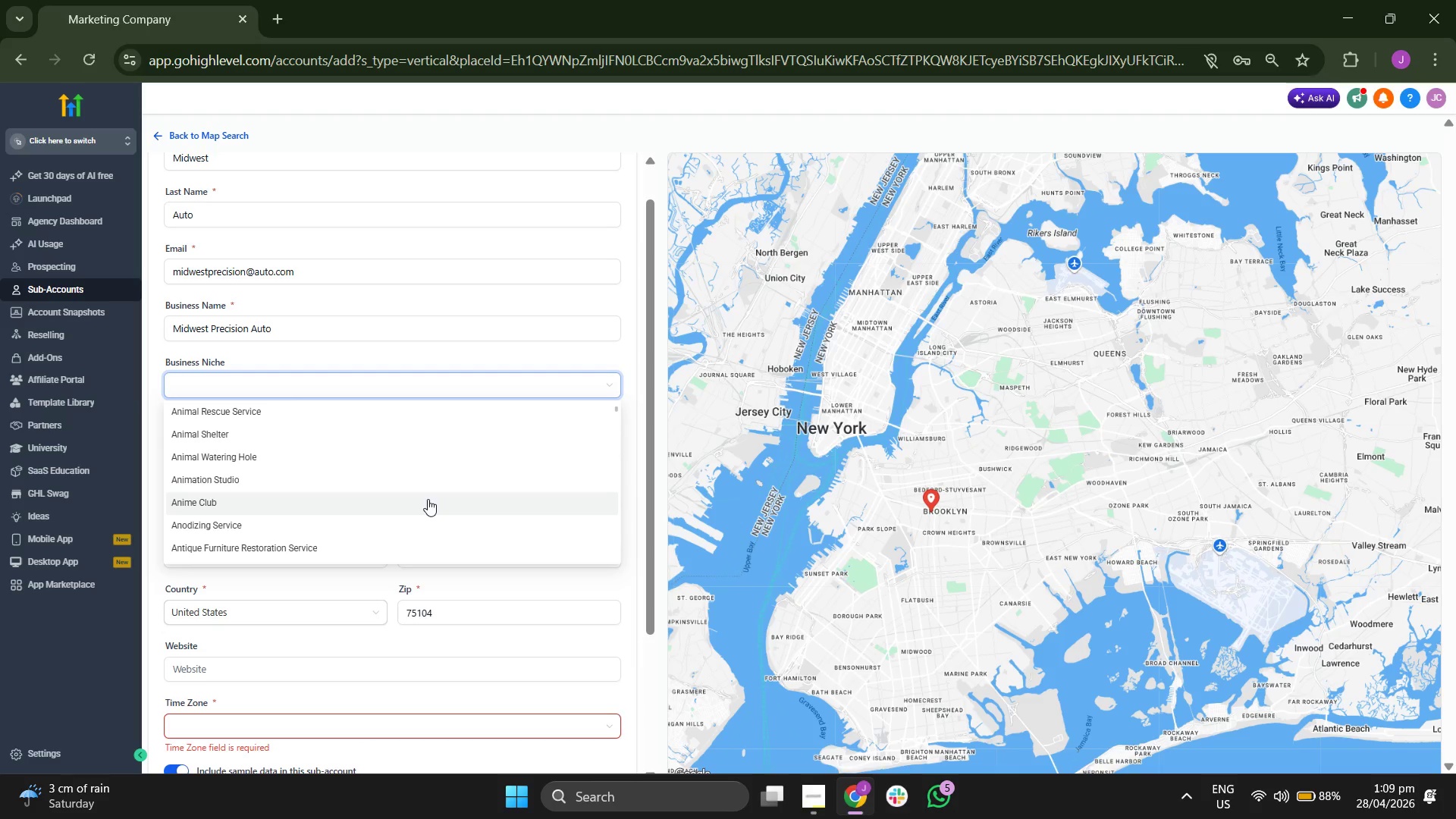 
scroll: coordinate [559, 450], scroll_direction: down, amount: 18.0
 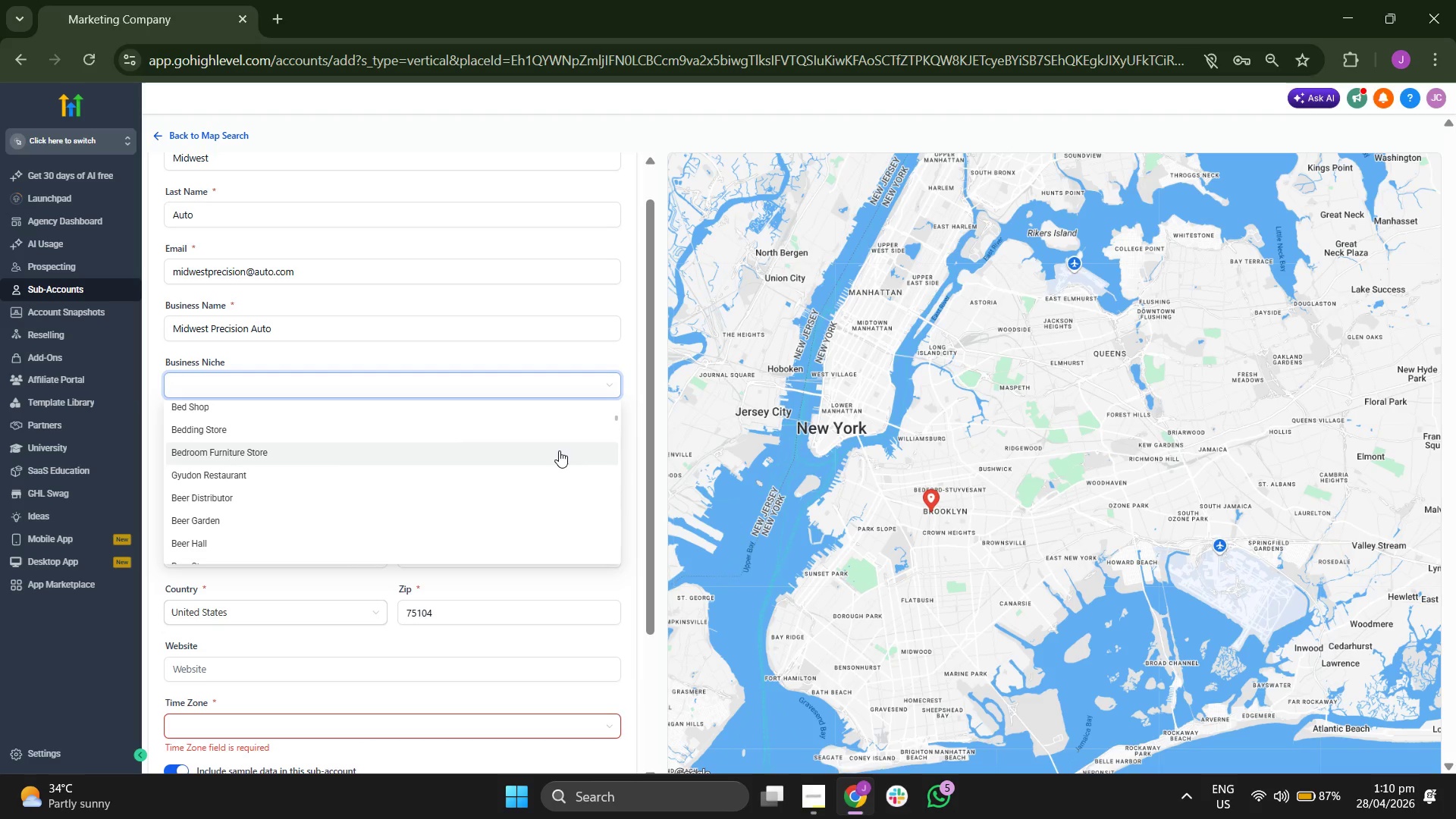 
scroll: coordinate [559, 450], scroll_direction: down, amount: 7.0
 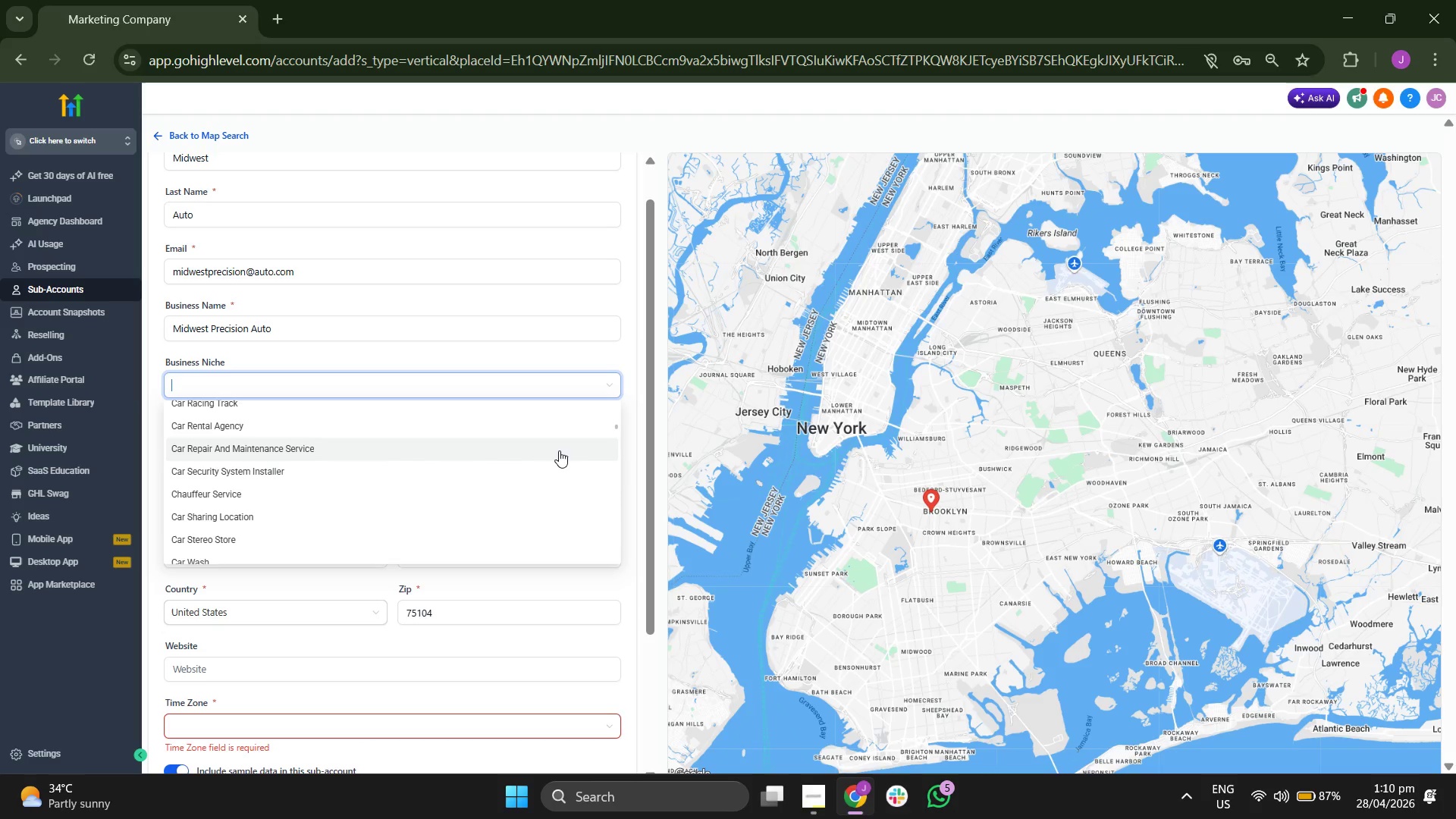 
scroll: coordinate [587, 571], scroll_direction: down, amount: 9.0
 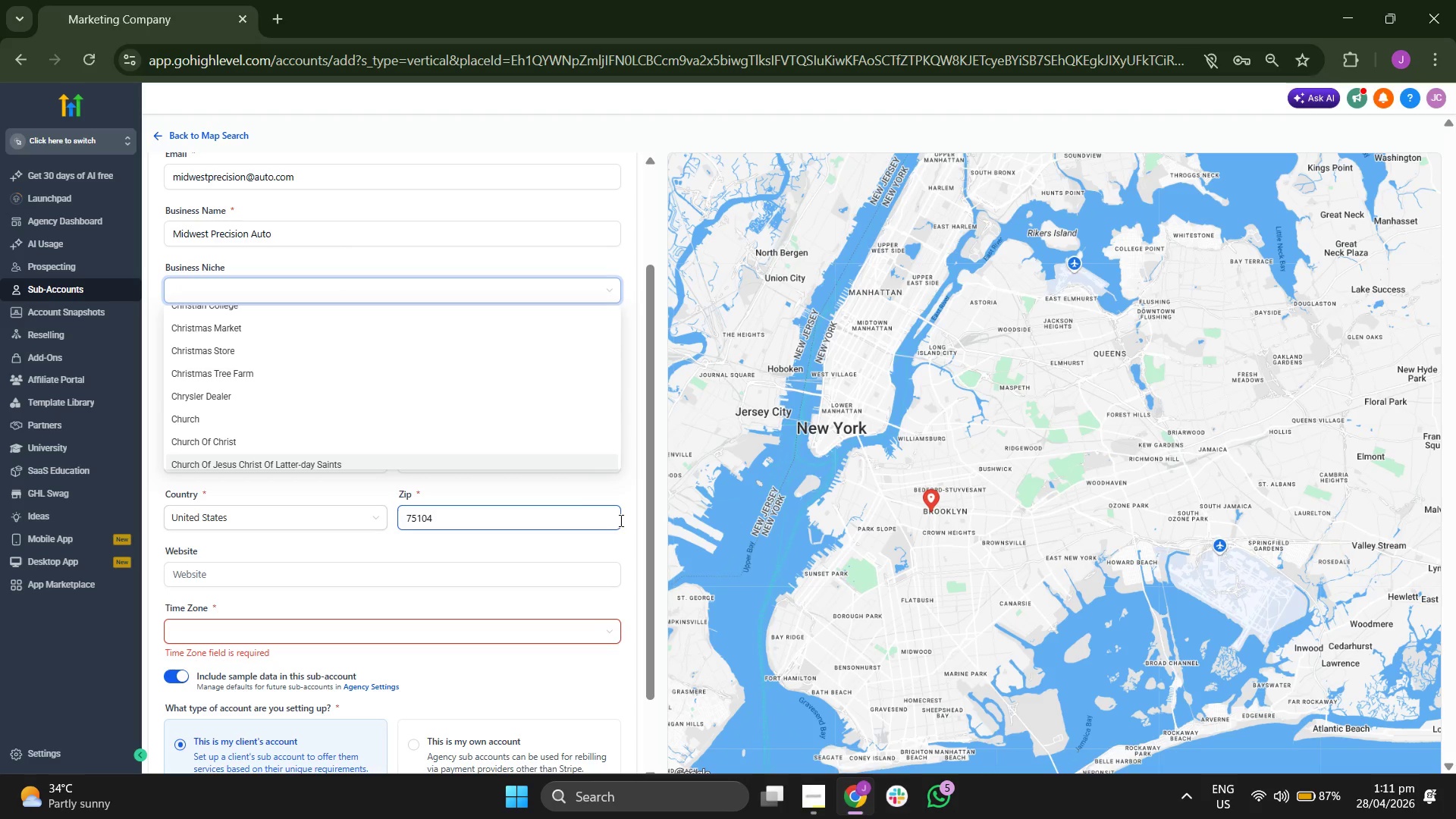 
left_click([619, 491])
 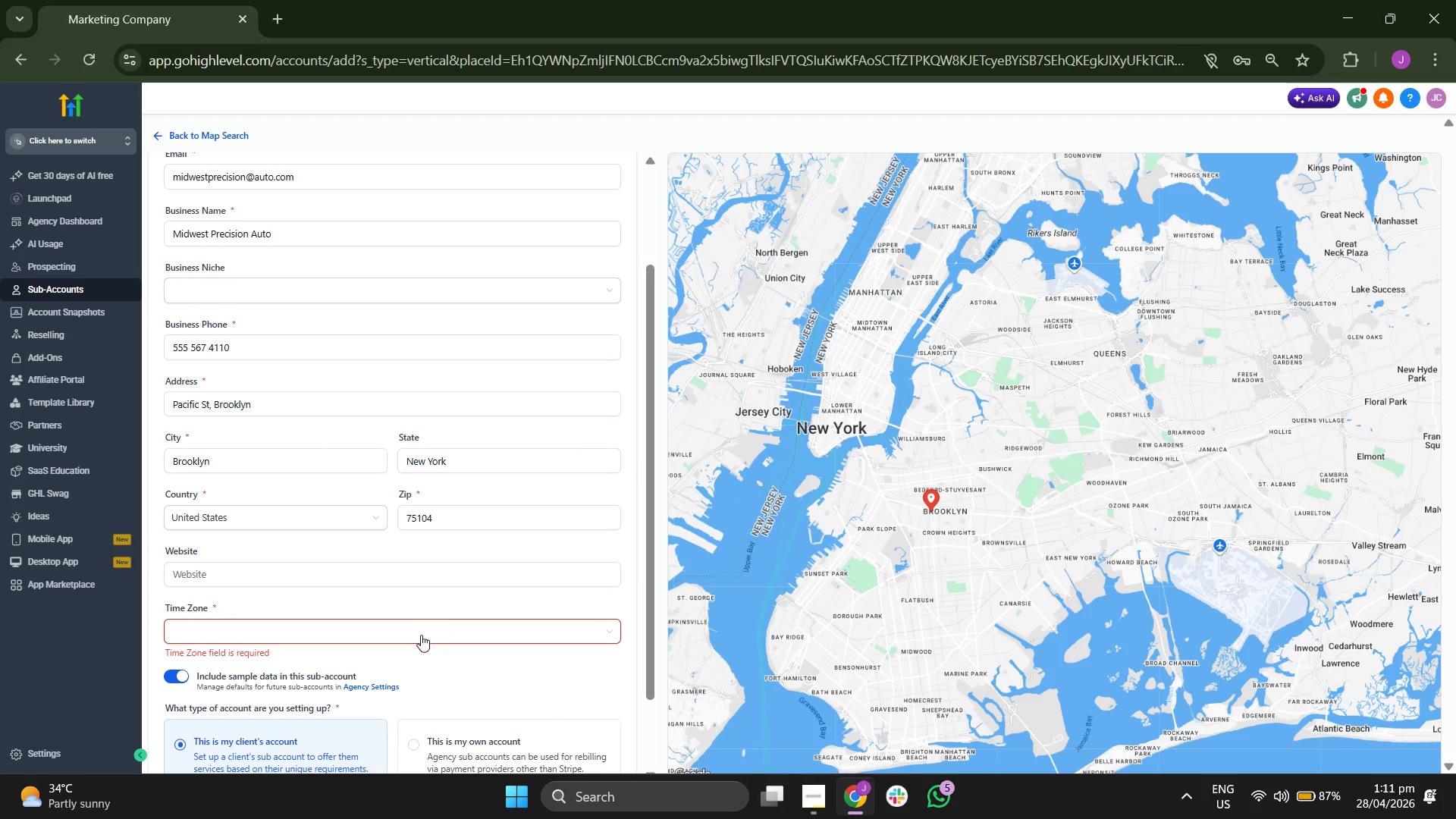 
left_click([419, 640])
 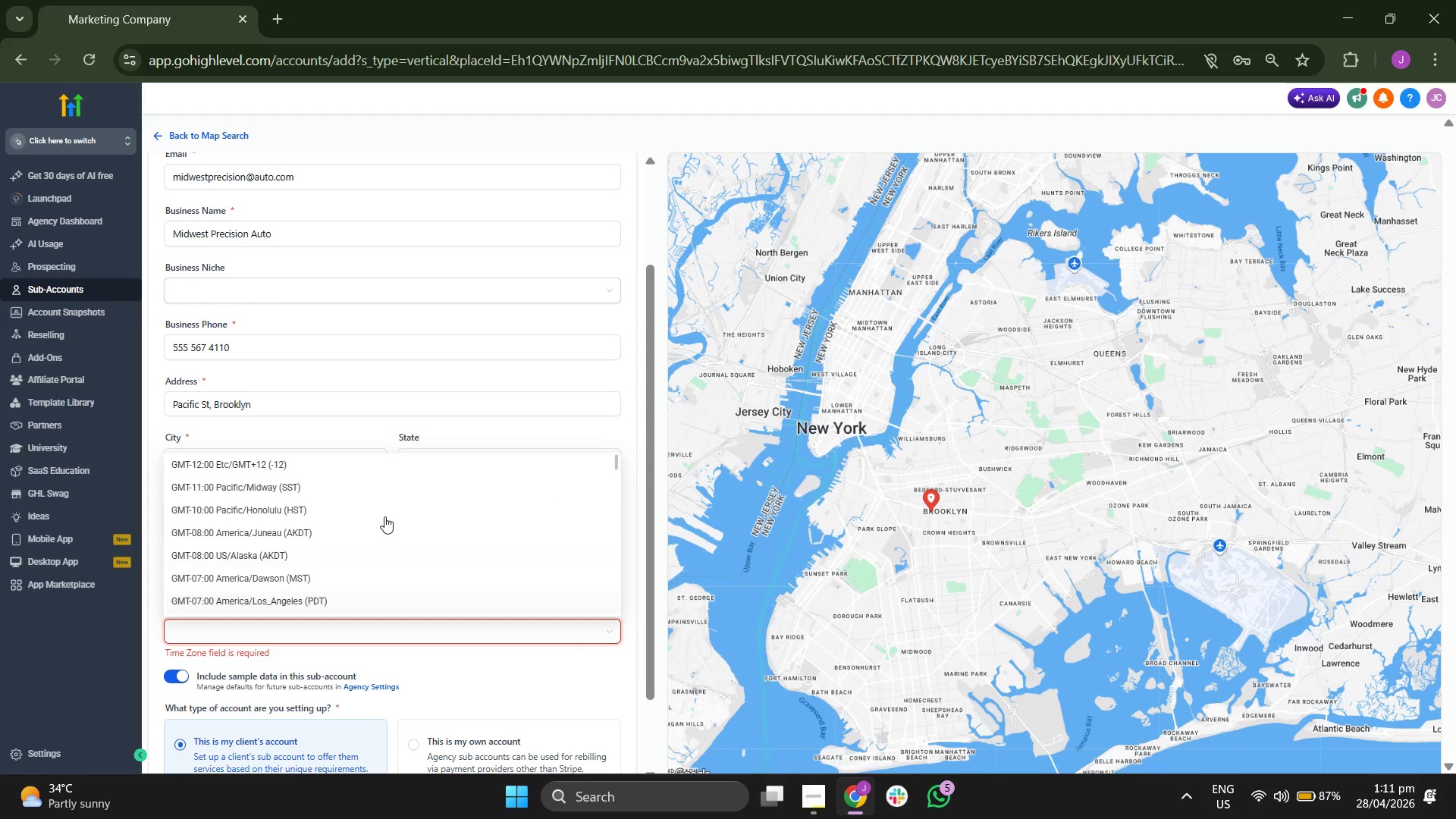 
scroll: coordinate [790, 495], scroll_direction: down, amount: 5.0
 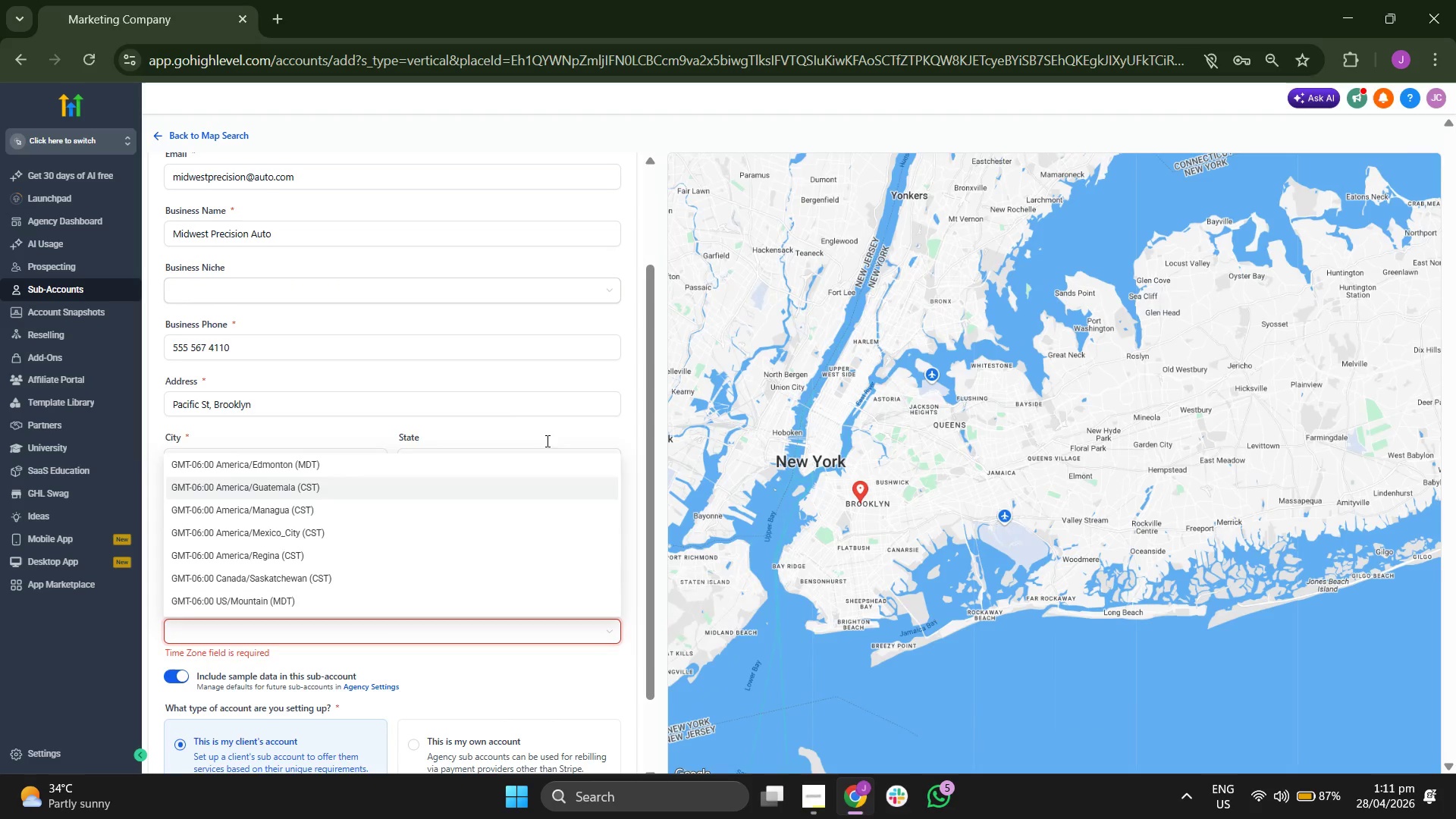 
scroll: coordinate [484, 399], scroll_direction: up, amount: 2.0
 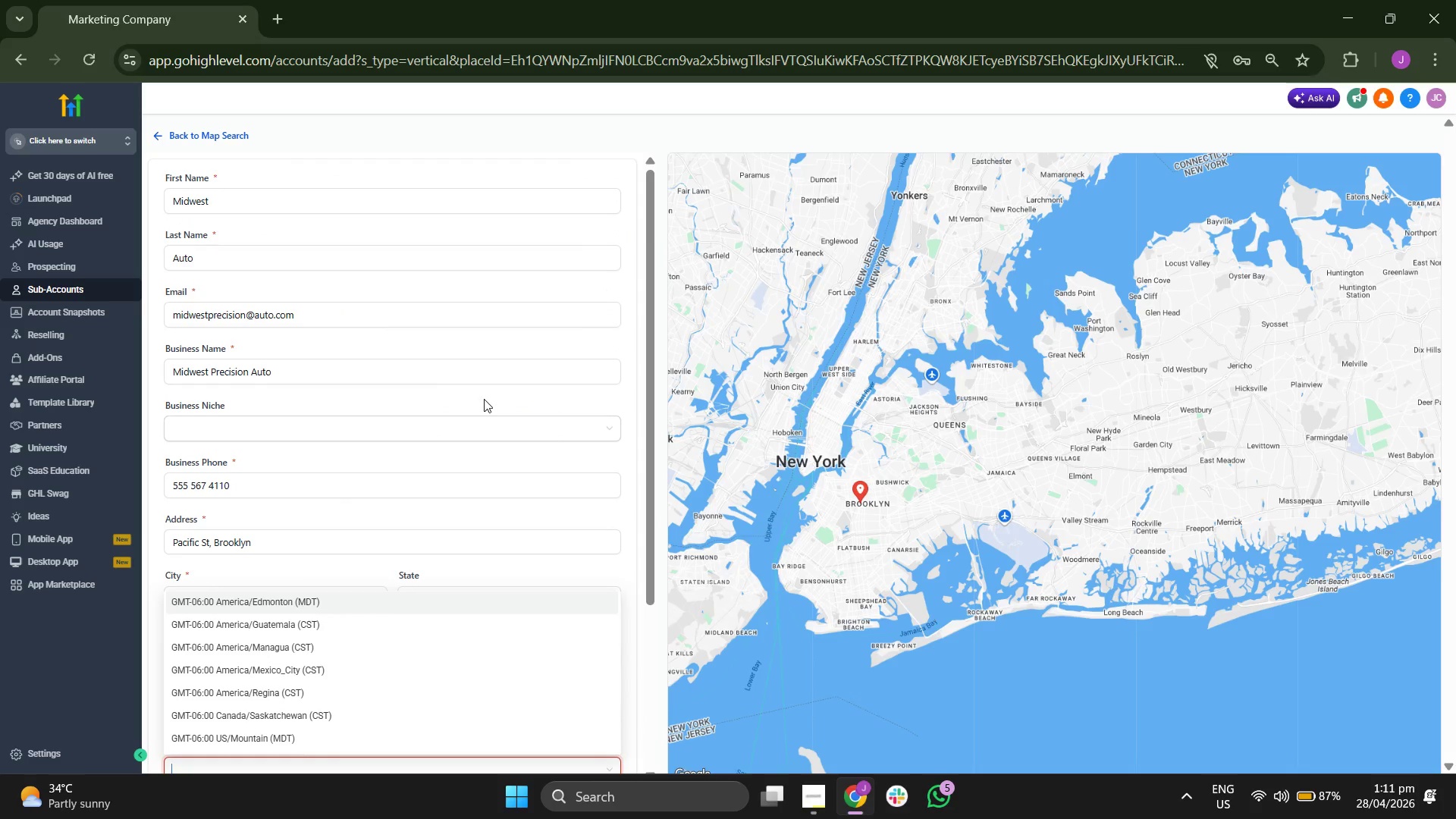 
scroll: coordinate [484, 399], scroll_direction: down, amount: 1.0
 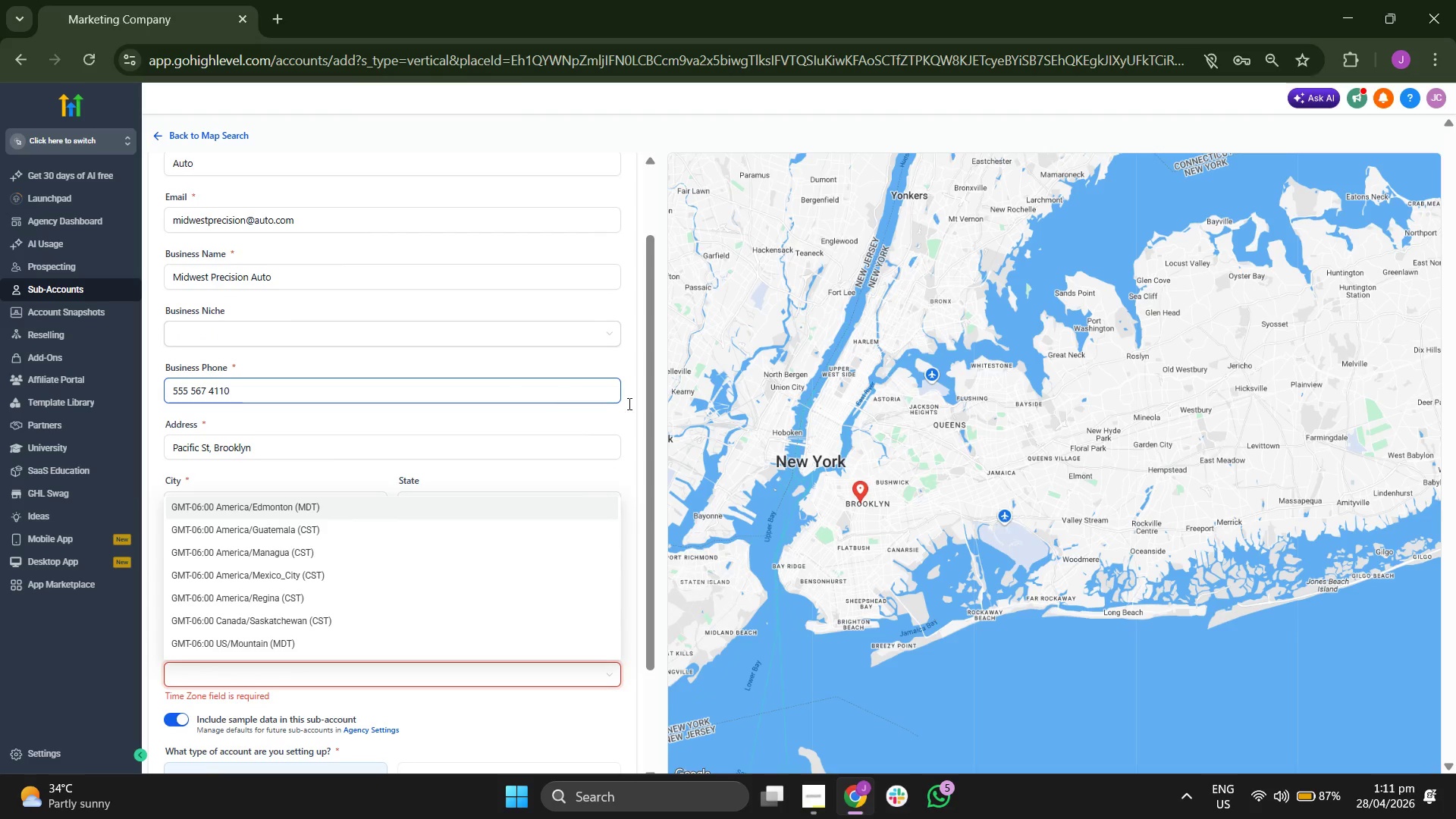 
left_click_drag(start_coordinate=[806, 523], to_coordinate=[807, 497])
 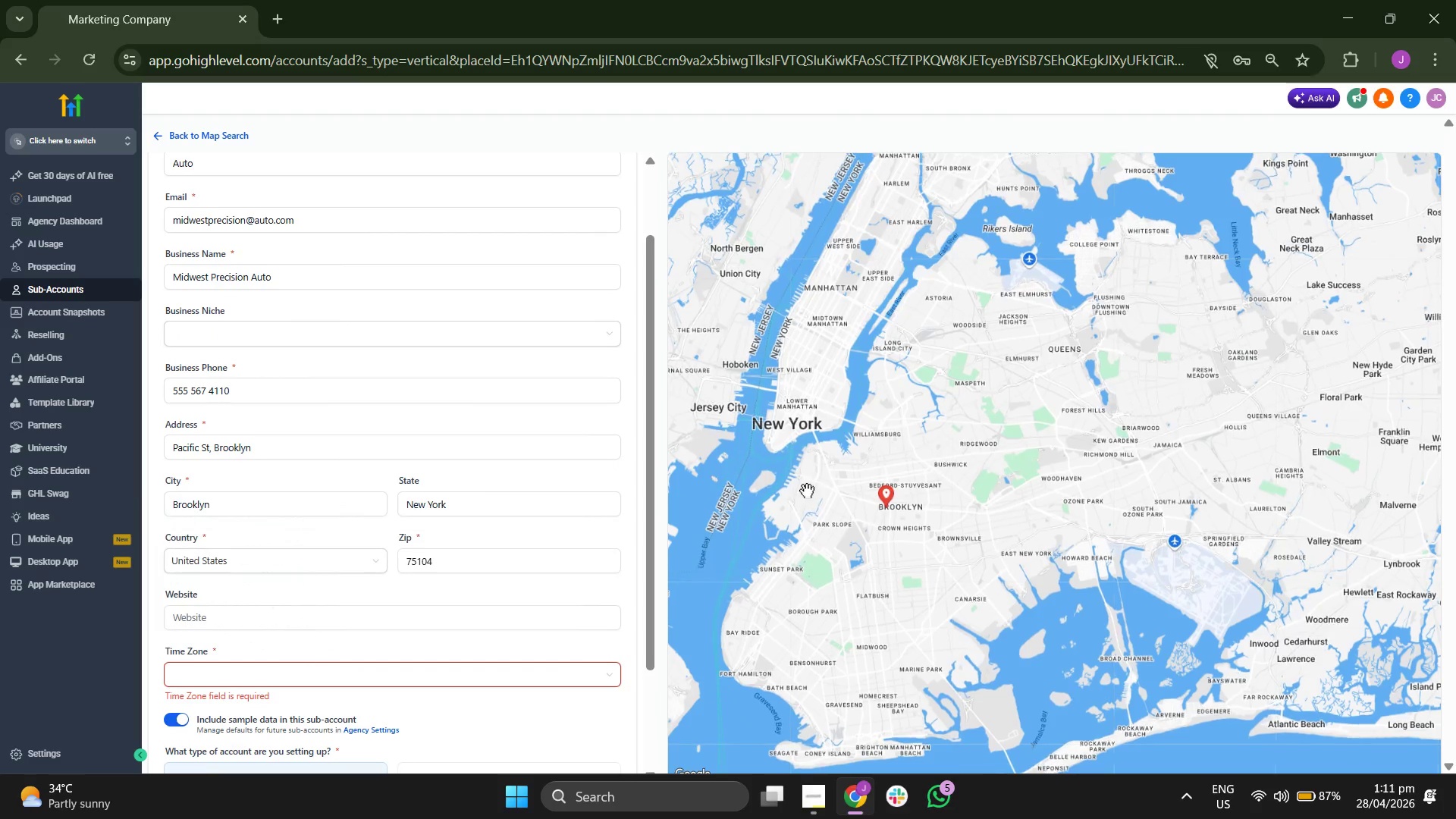 
scroll: coordinate [807, 491], scroll_direction: up, amount: 3.0
 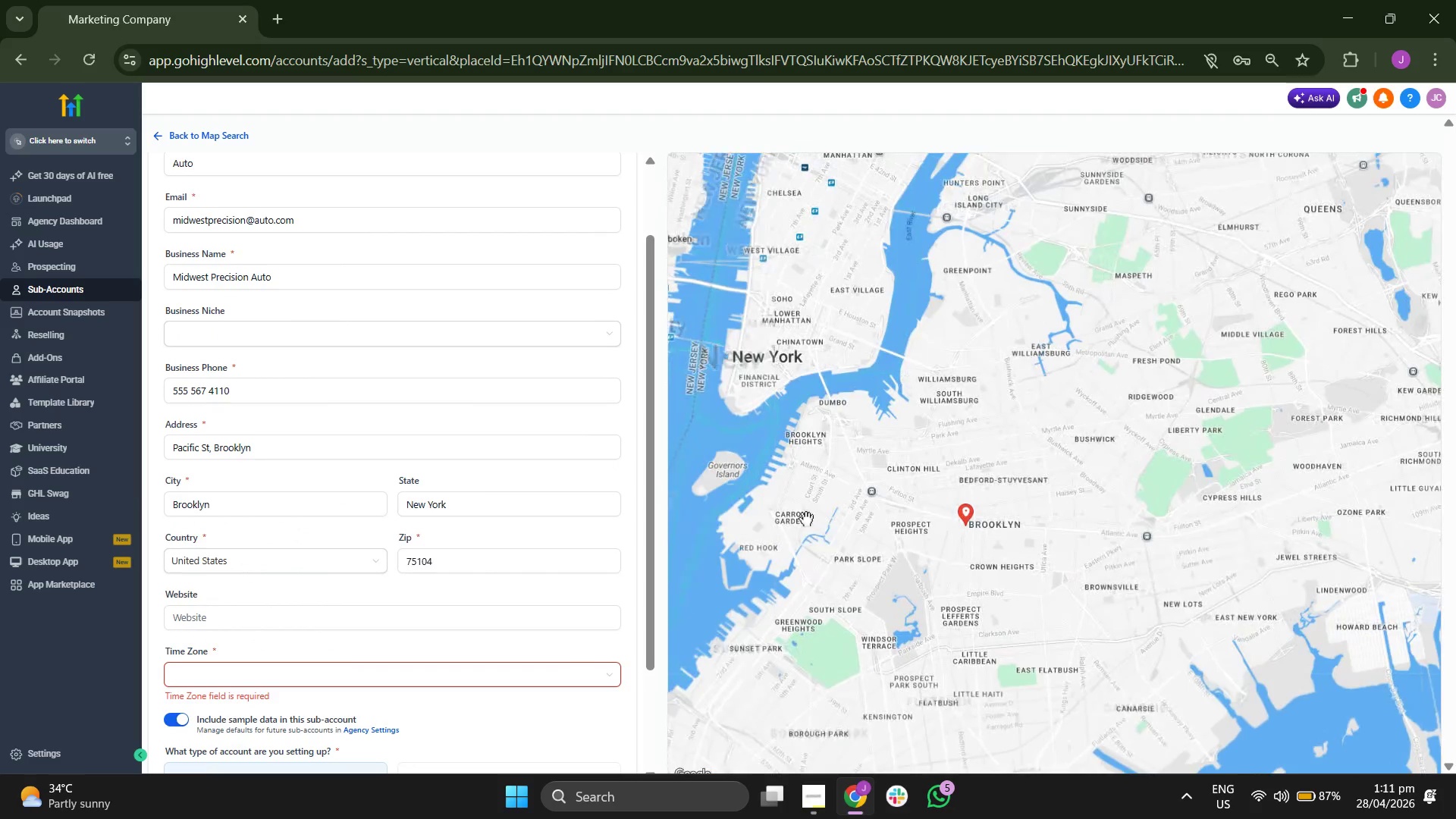 
left_click_drag(start_coordinate=[805, 538], to_coordinate=[807, 494])
 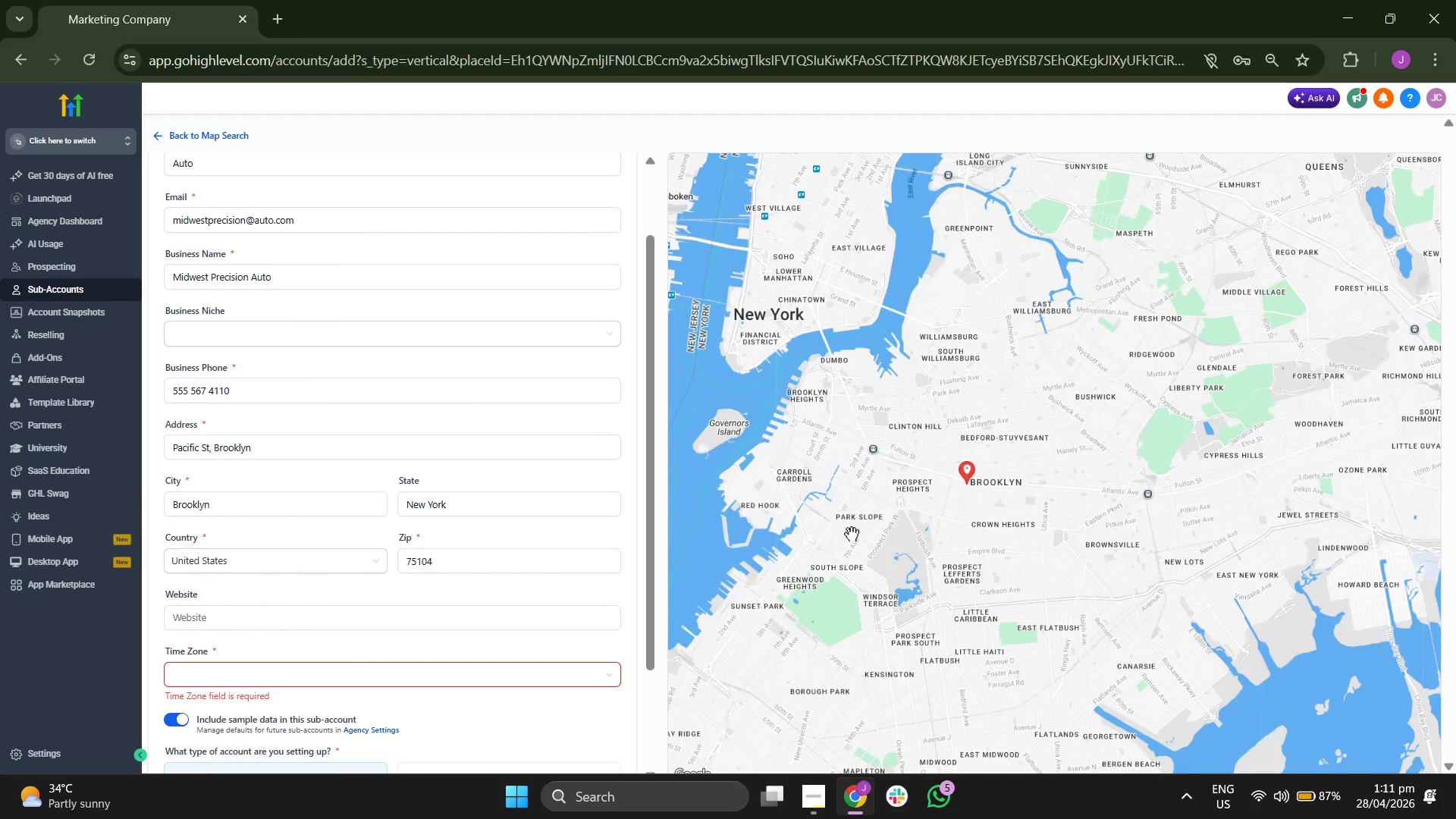 
scroll: coordinate [852, 534], scroll_direction: up, amount: 1.0
 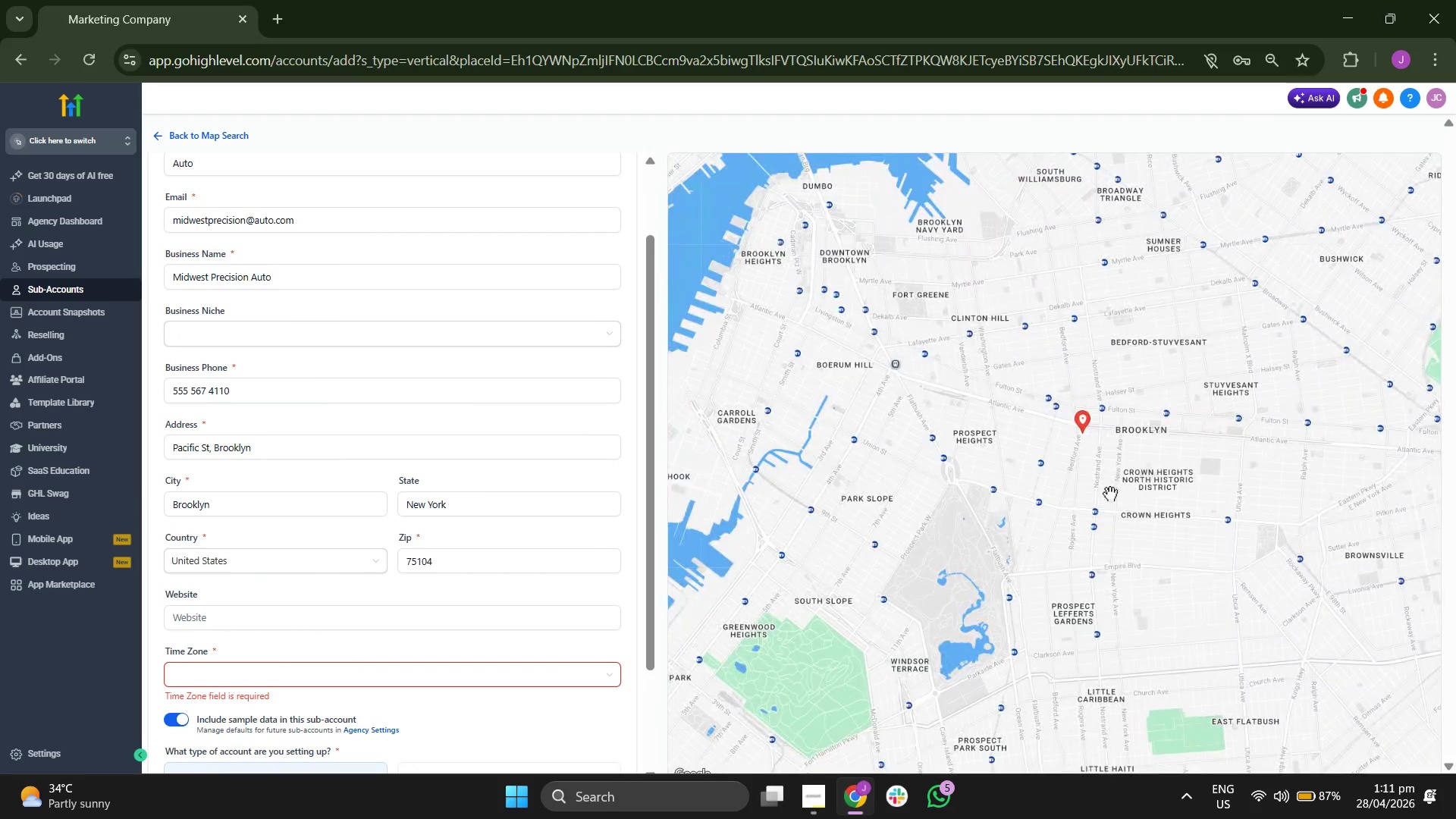 
left_click_drag(start_coordinate=[1072, 490], to_coordinate=[1033, 529])
 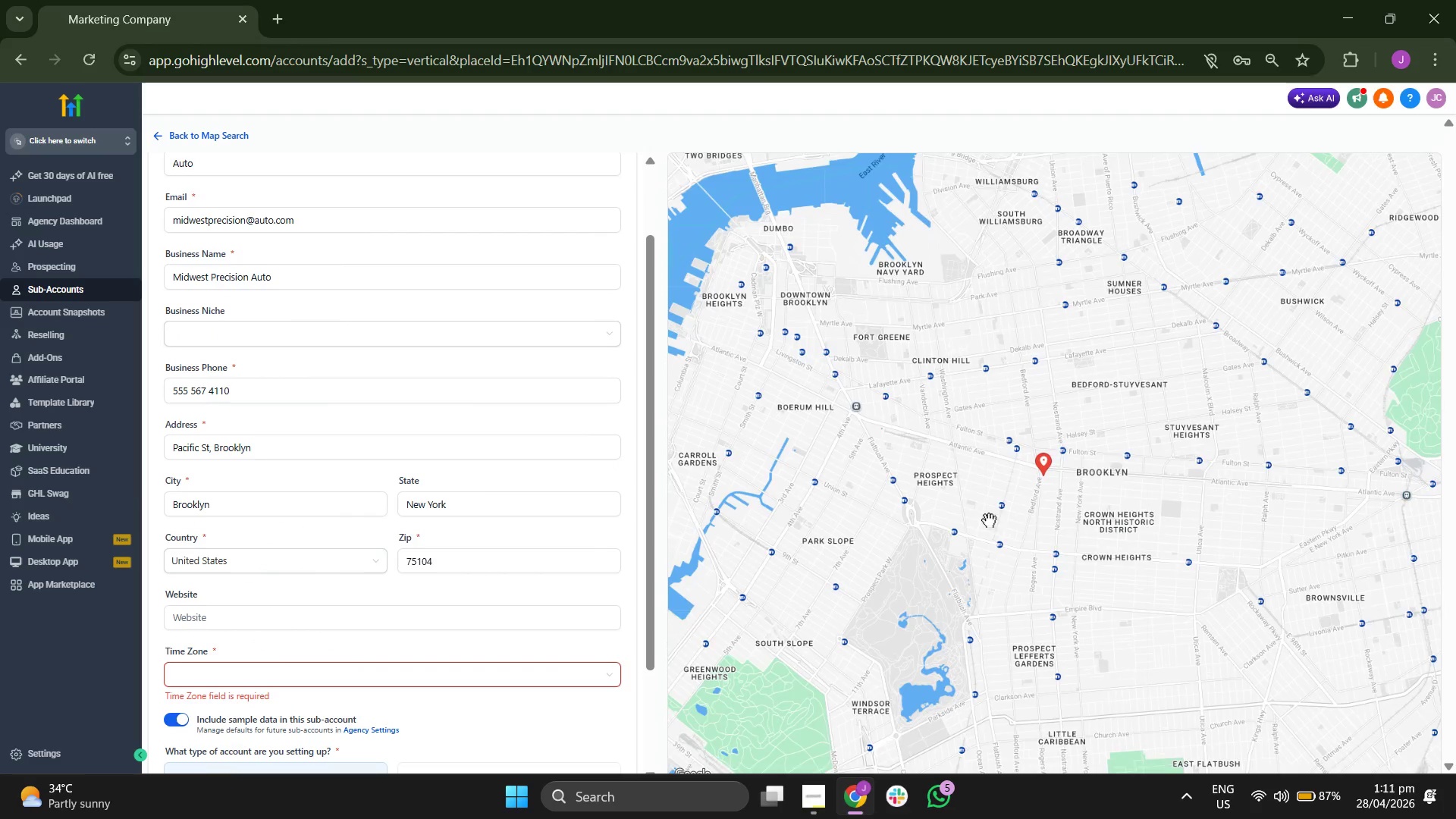 
scroll: coordinate [987, 520], scroll_direction: down, amount: 1.0
 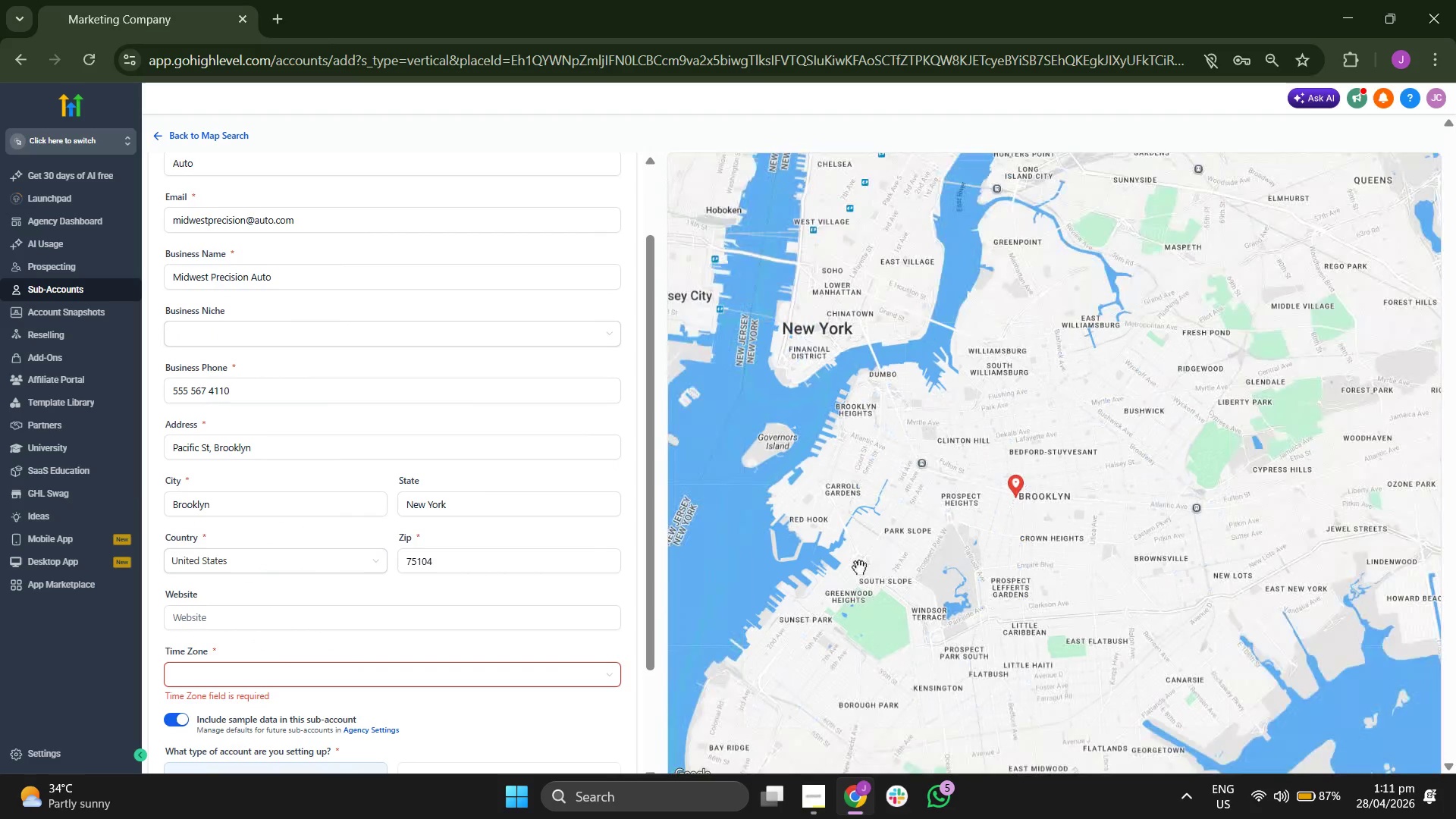 
left_click_drag(start_coordinate=[885, 522], to_coordinate=[905, 489])
 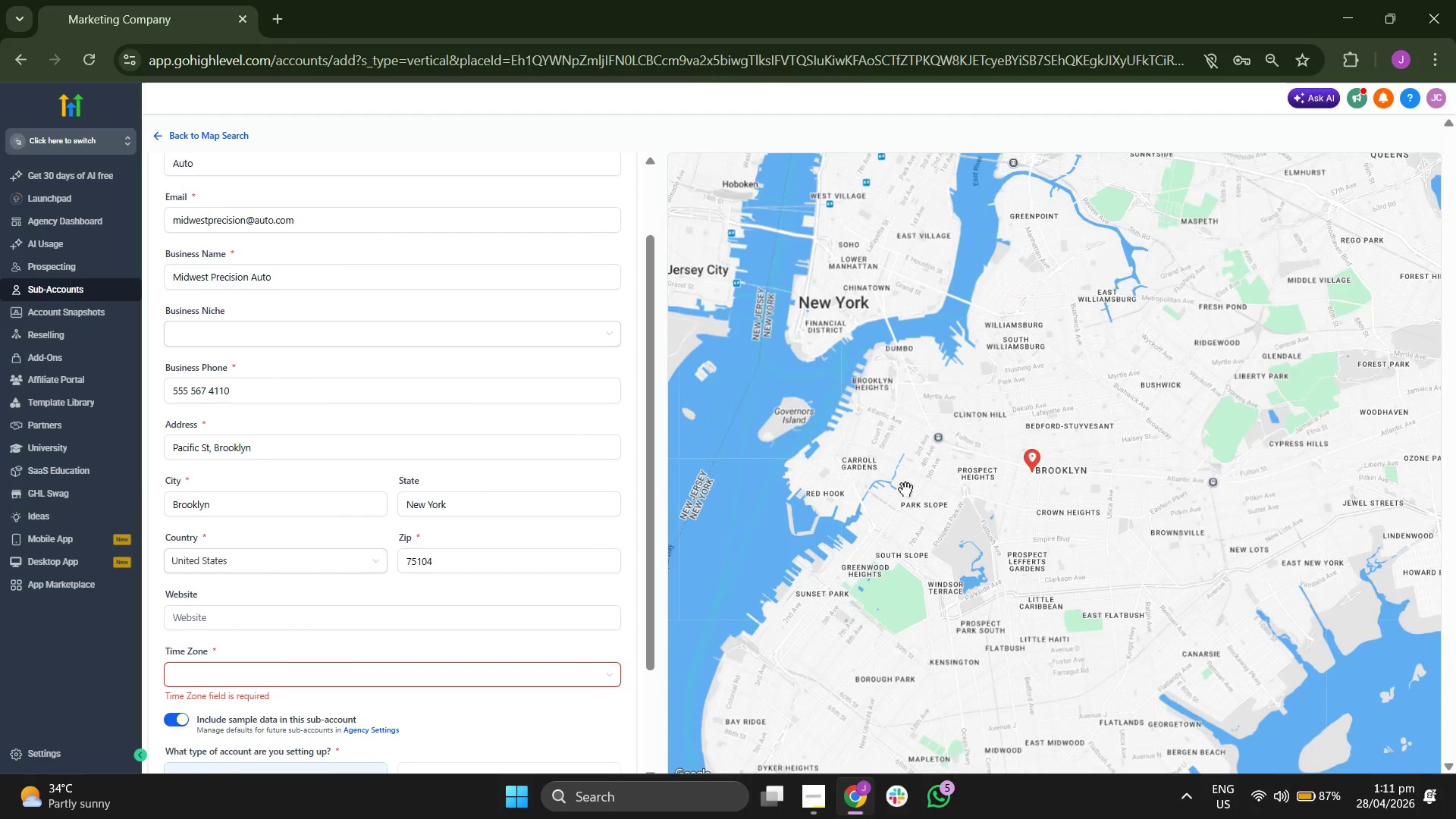 
left_click_drag(start_coordinate=[893, 590], to_coordinate=[892, 535])
 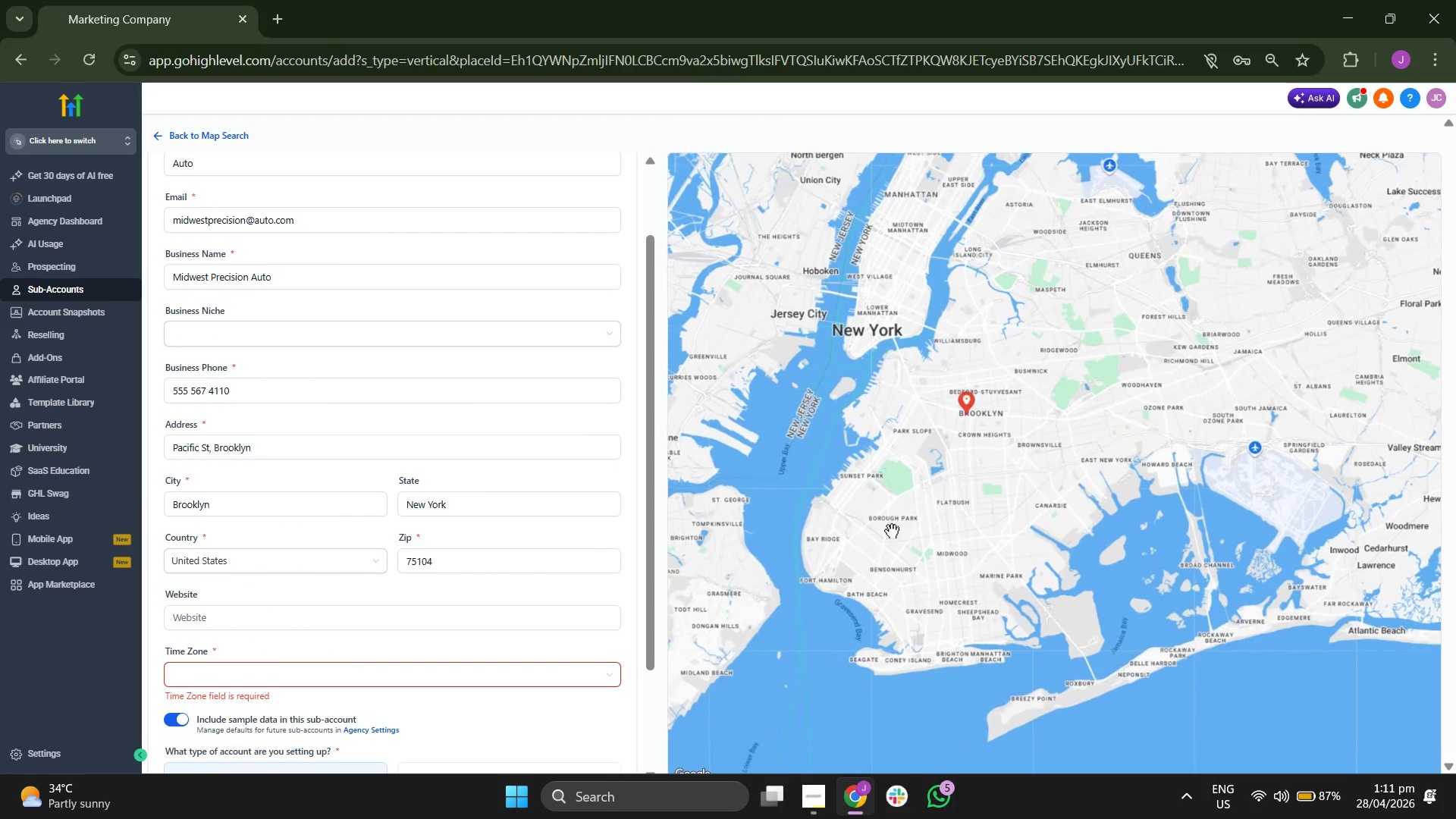 
scroll: coordinate [892, 531], scroll_direction: down, amount: 3.0
 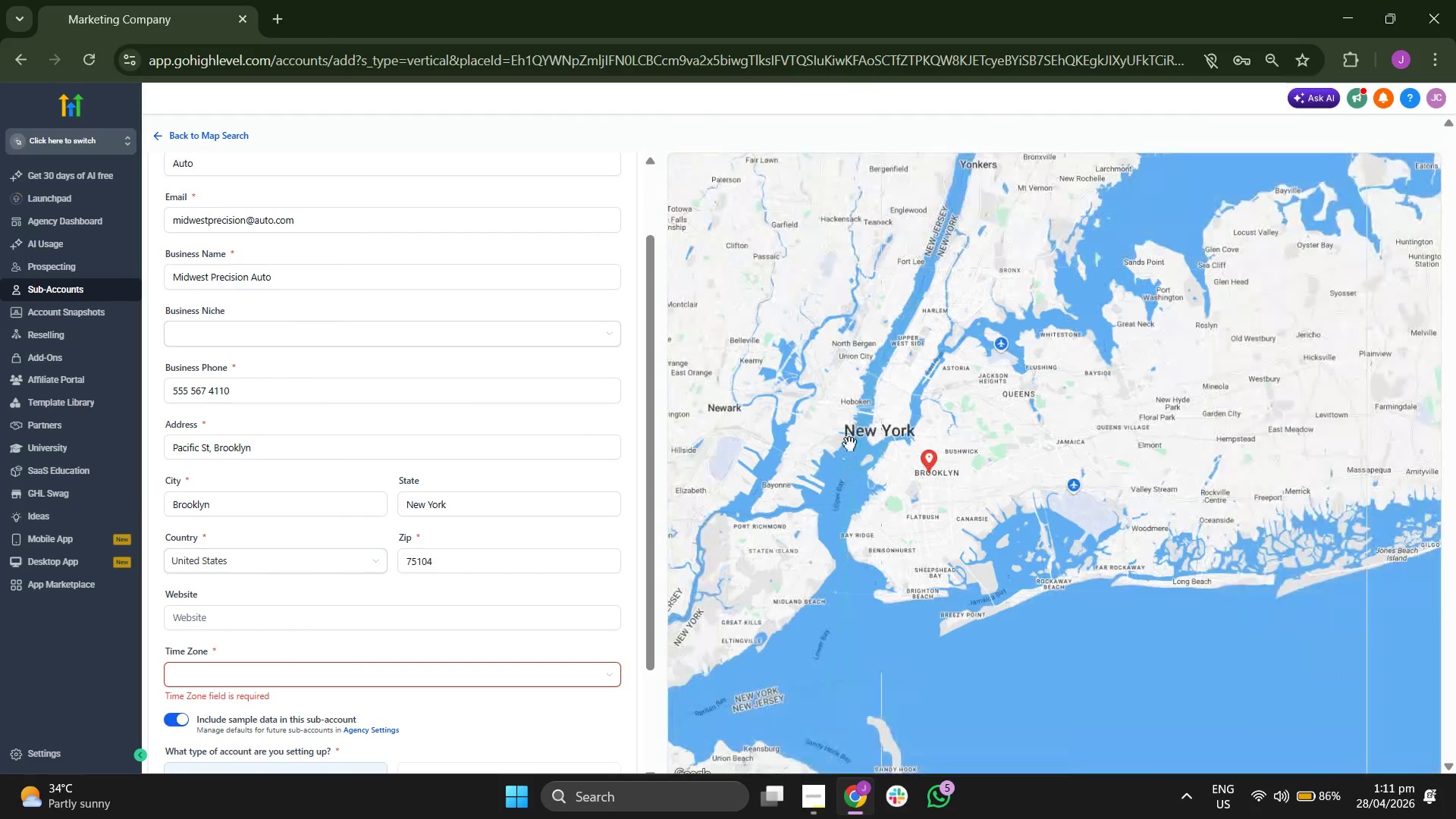 
left_click_drag(start_coordinate=[849, 442], to_coordinate=[858, 572])
 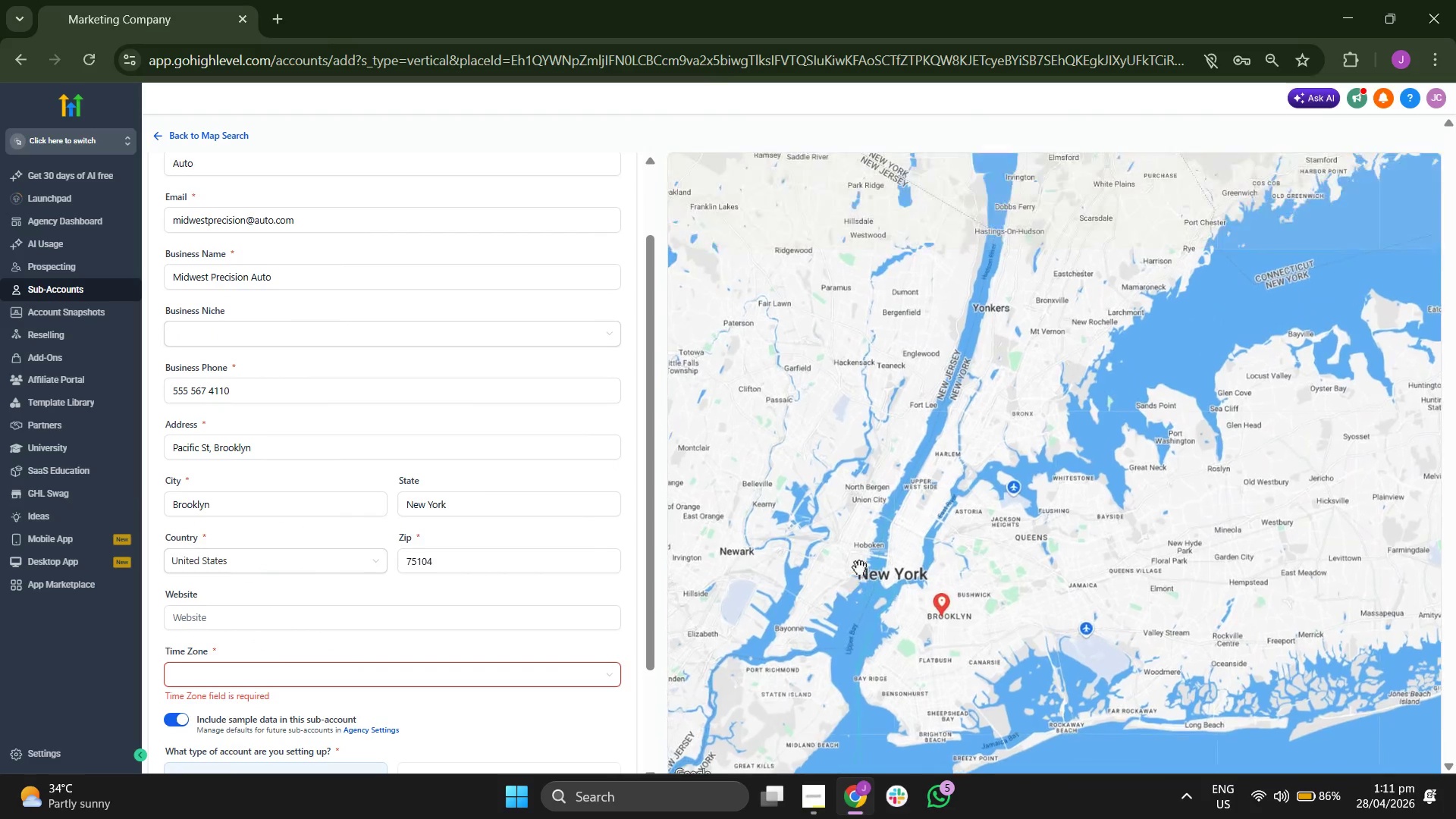 
scroll: coordinate [859, 567], scroll_direction: down, amount: 5.0
 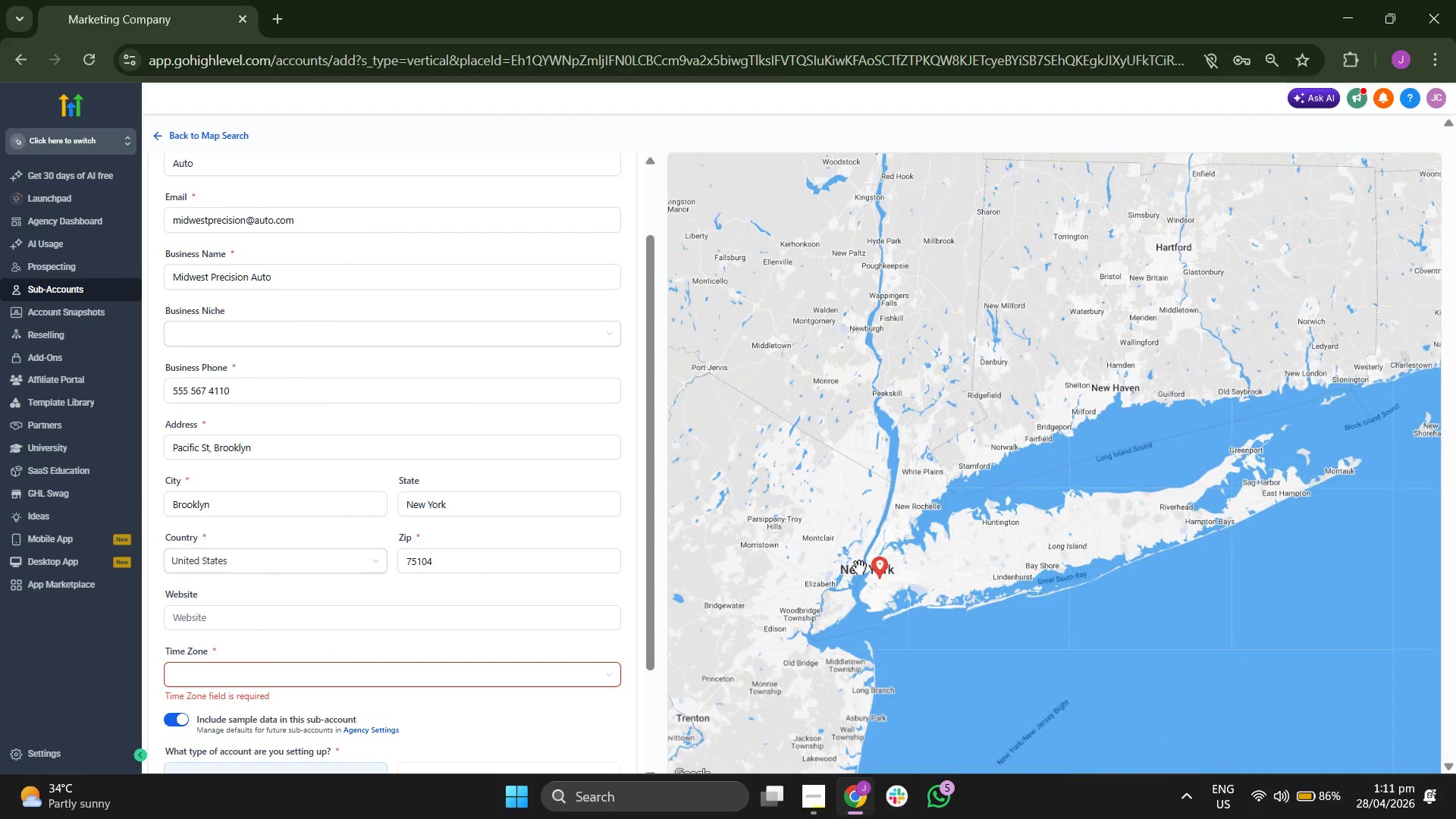 
left_click_drag(start_coordinate=[848, 645], to_coordinate=[848, 563])
 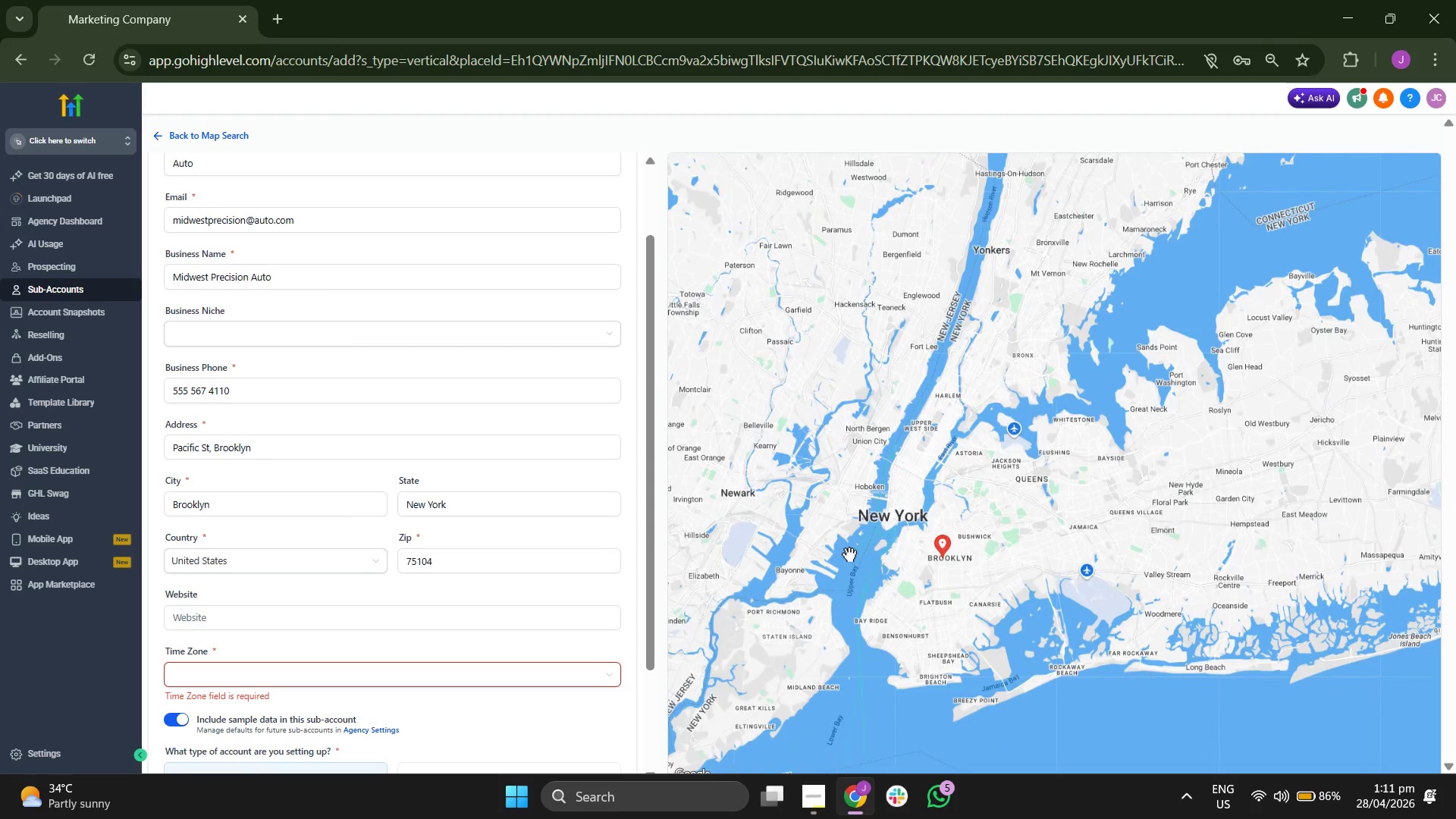 
scroll: coordinate [849, 554], scroll_direction: up, amount: 5.0
 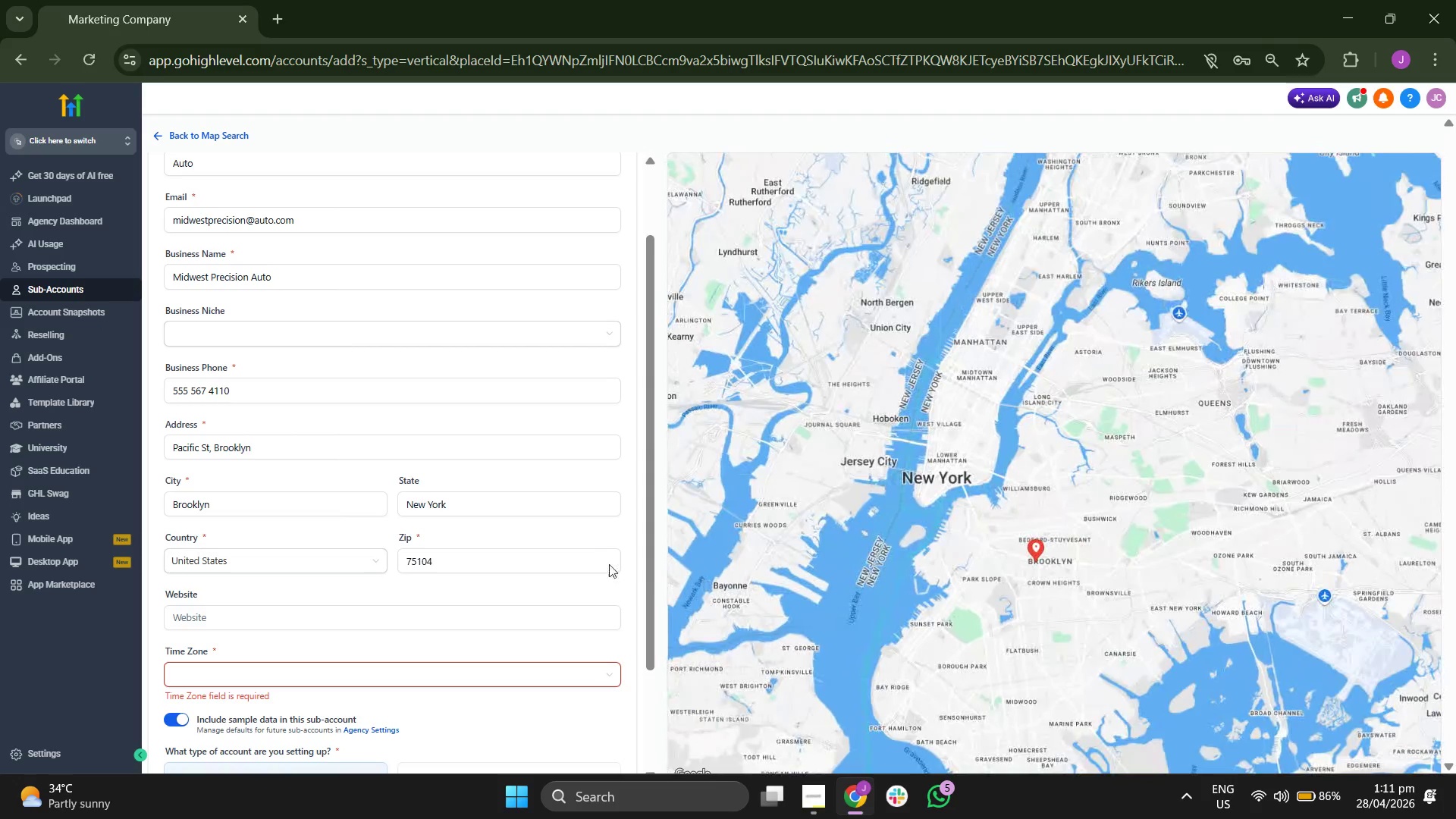 
scroll: coordinate [582, 554], scroll_direction: down, amount: 2.0
 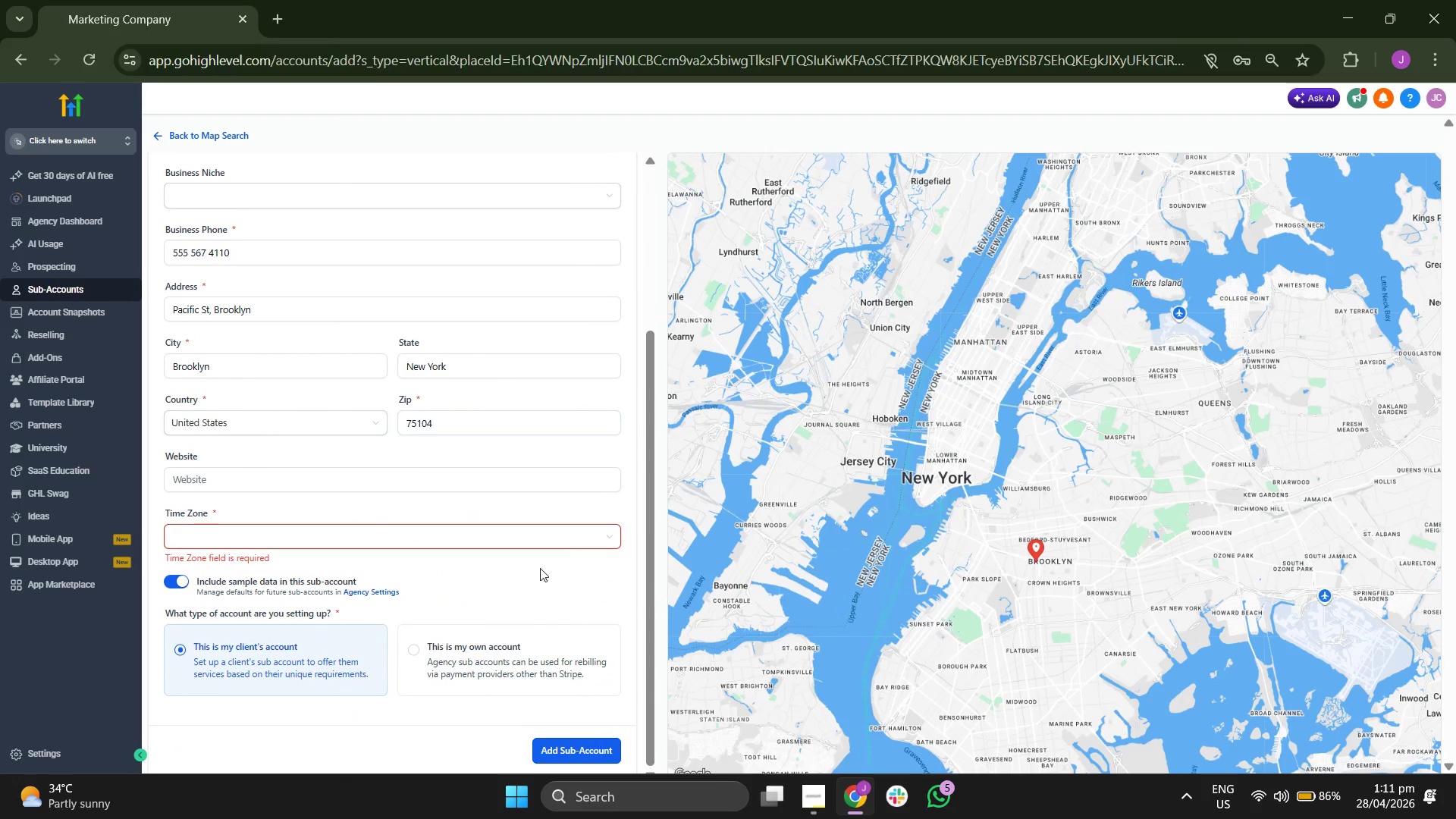 
left_click([525, 541])
 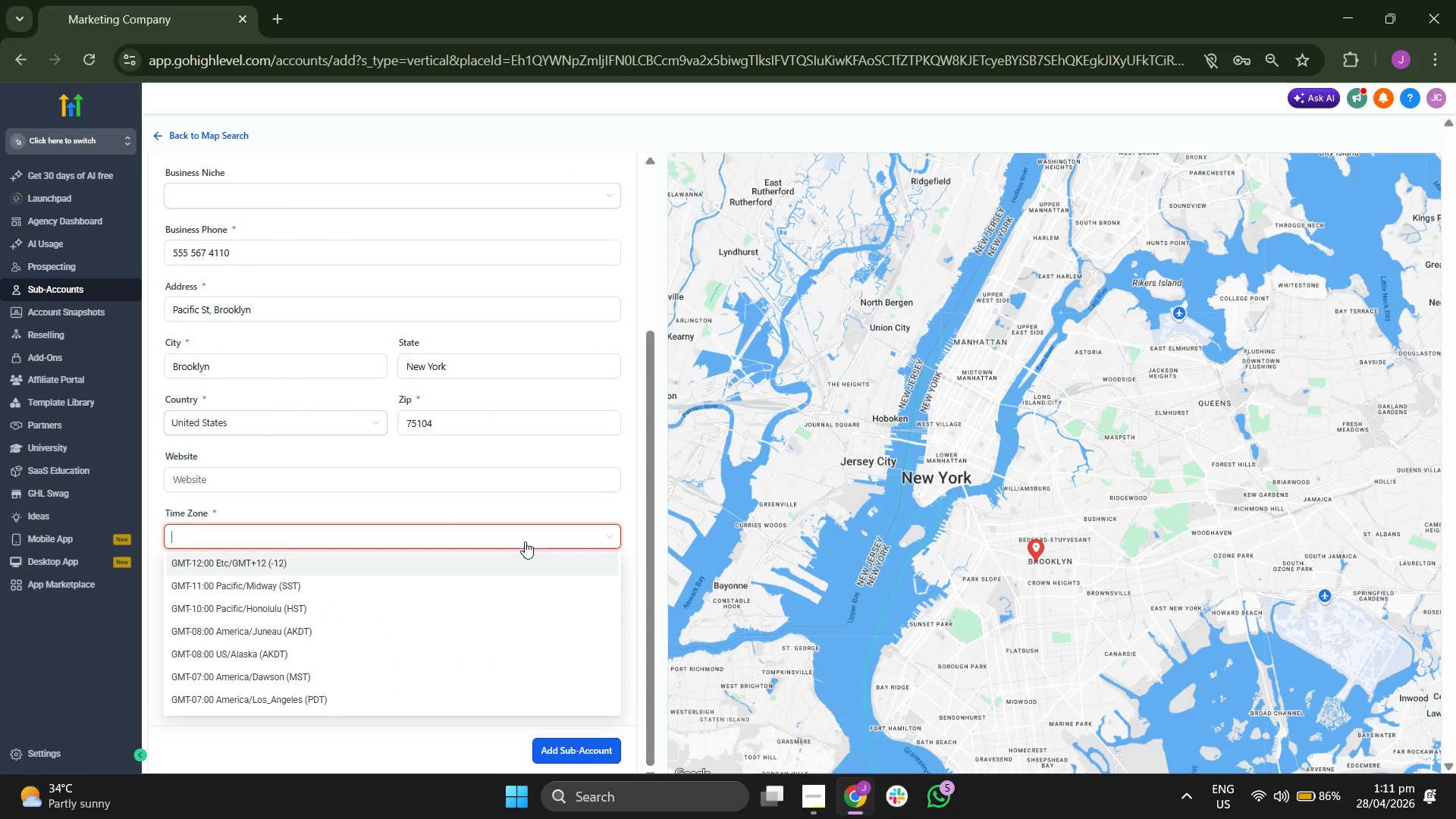 
type(new)
 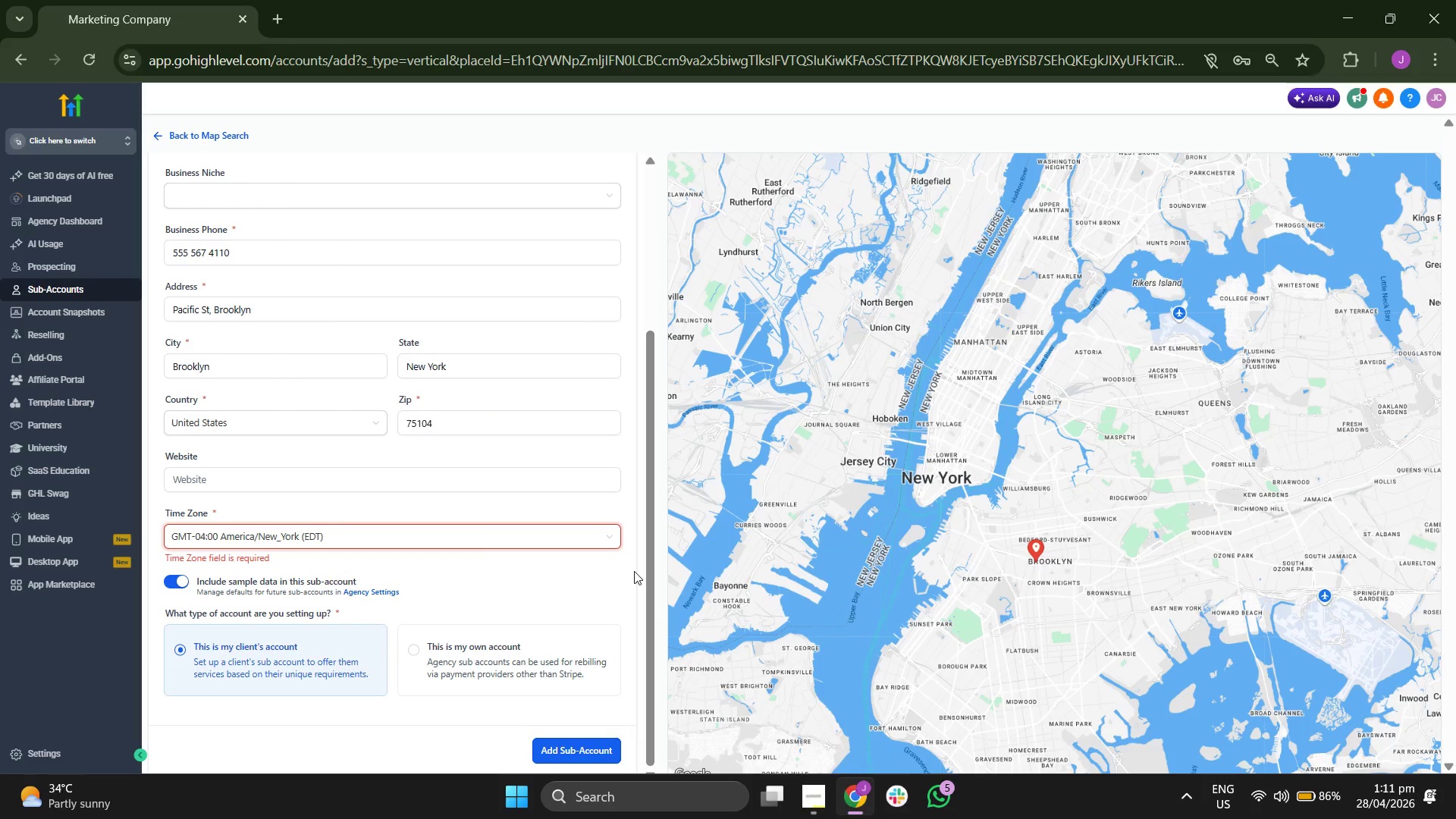 
scroll: coordinate [632, 572], scroll_direction: up, amount: 3.0
 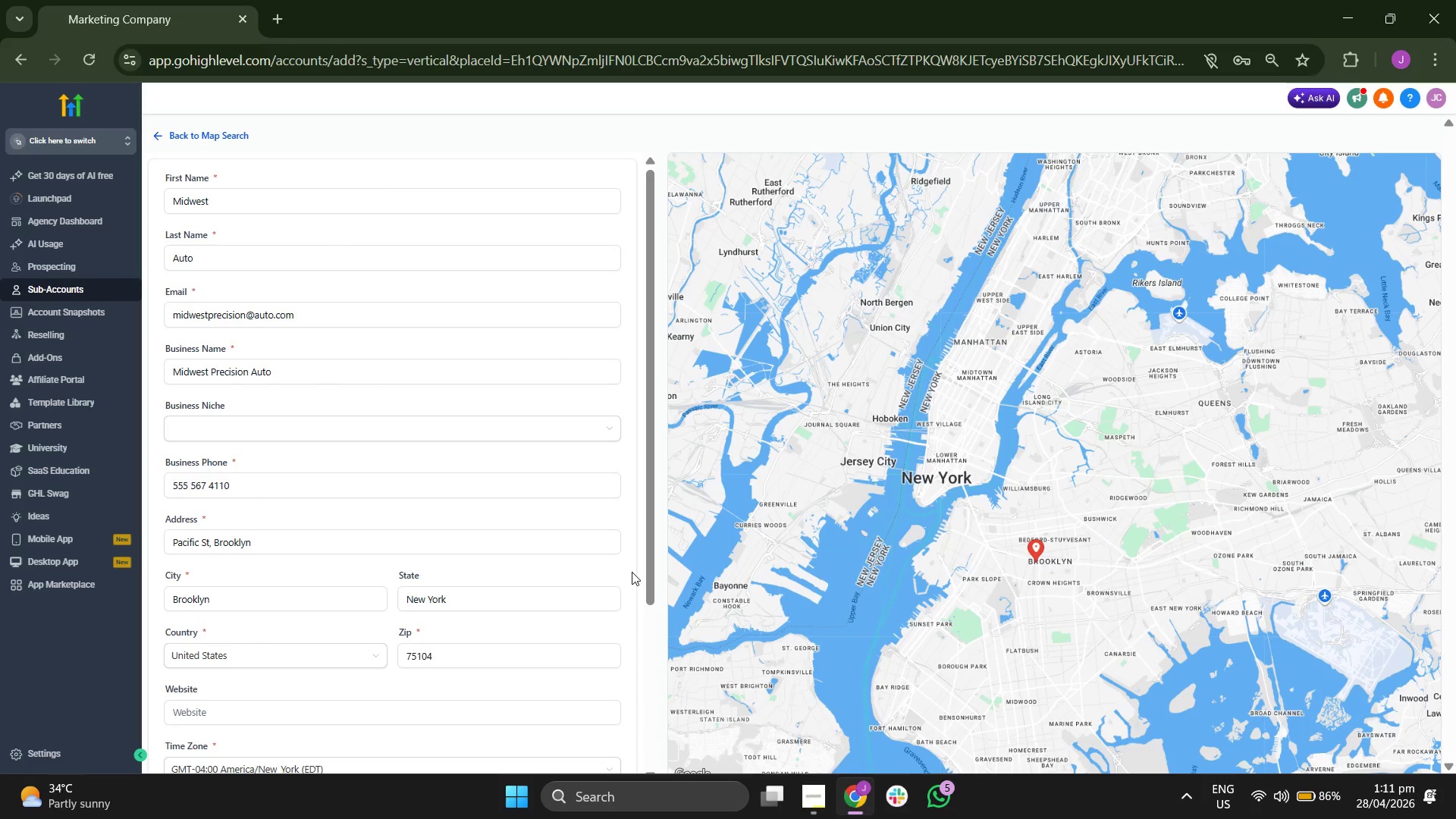 
scroll: coordinate [632, 572], scroll_direction: down, amount: 2.0
 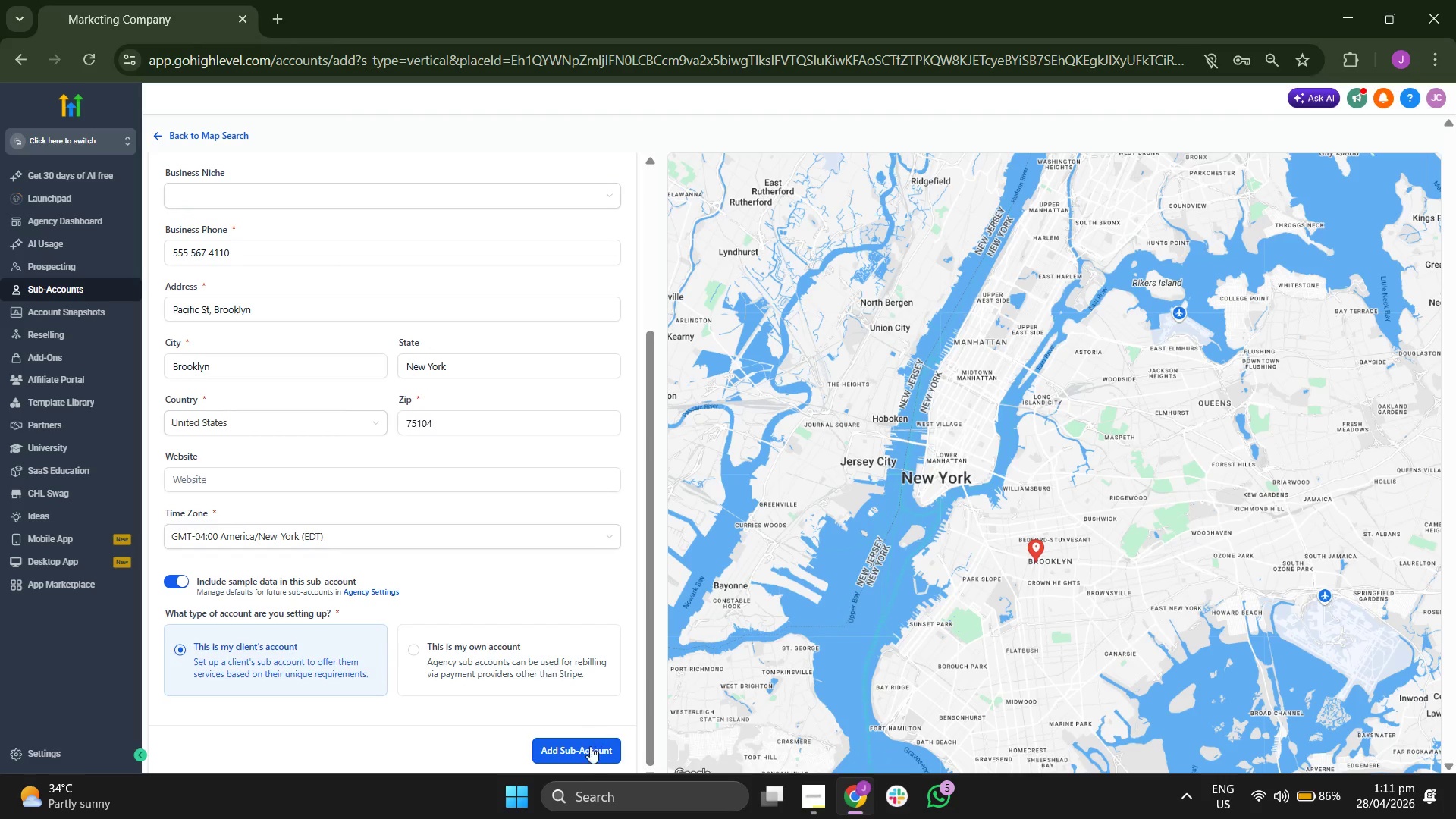 
left_click([589, 747])
 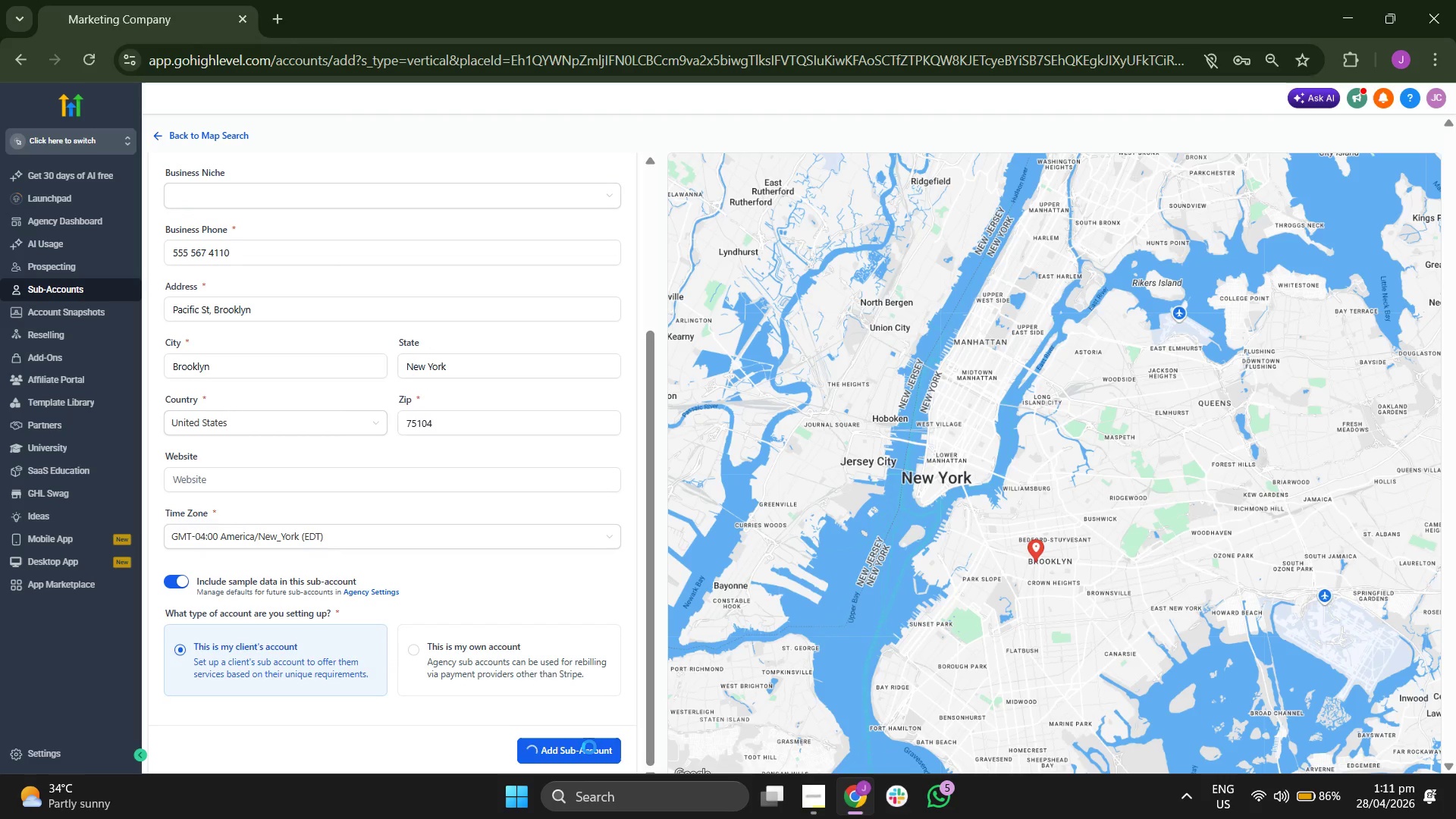 
wait(9.33)
 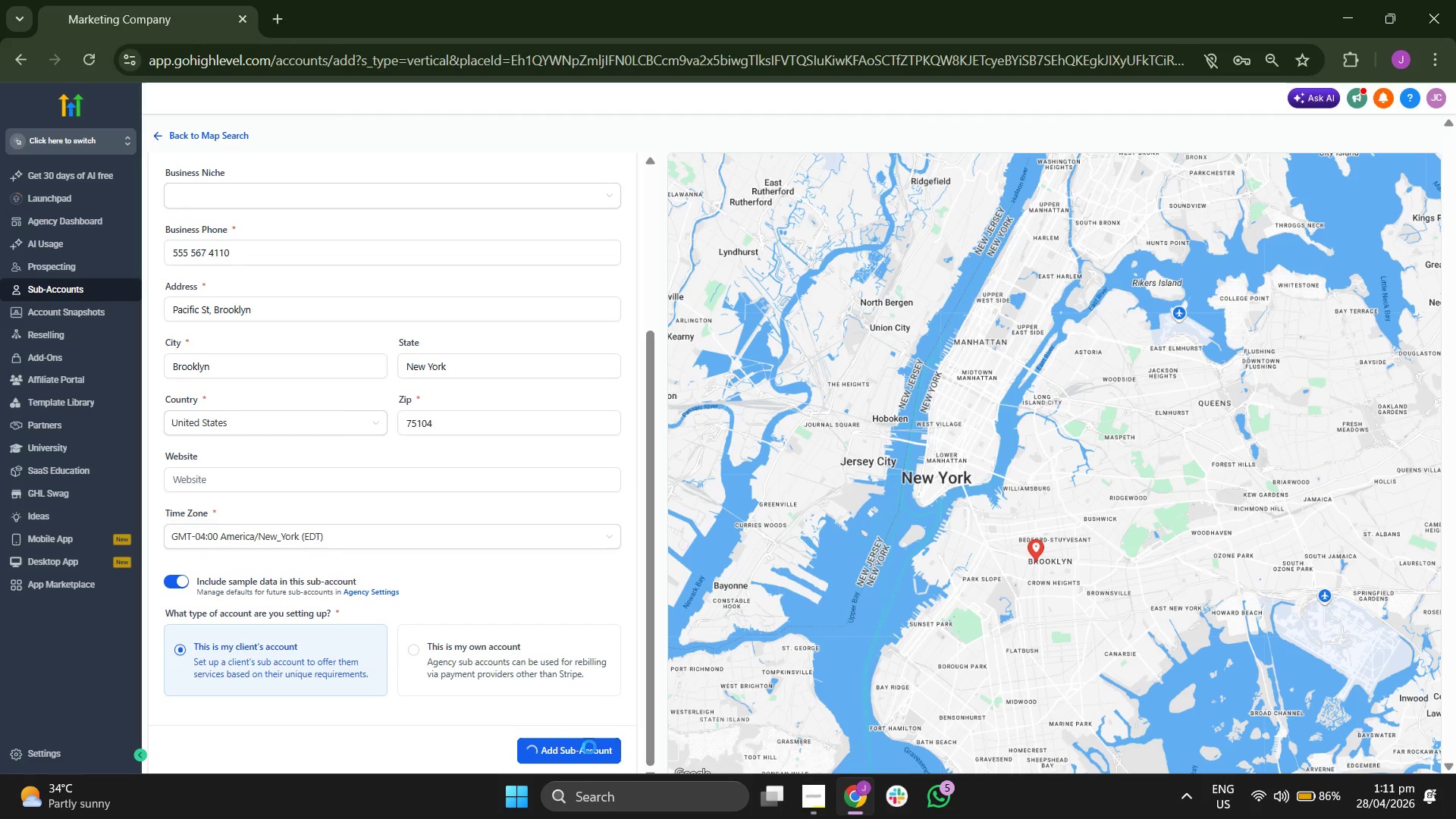 
scroll: coordinate [794, 463], scroll_direction: down, amount: 3.0
 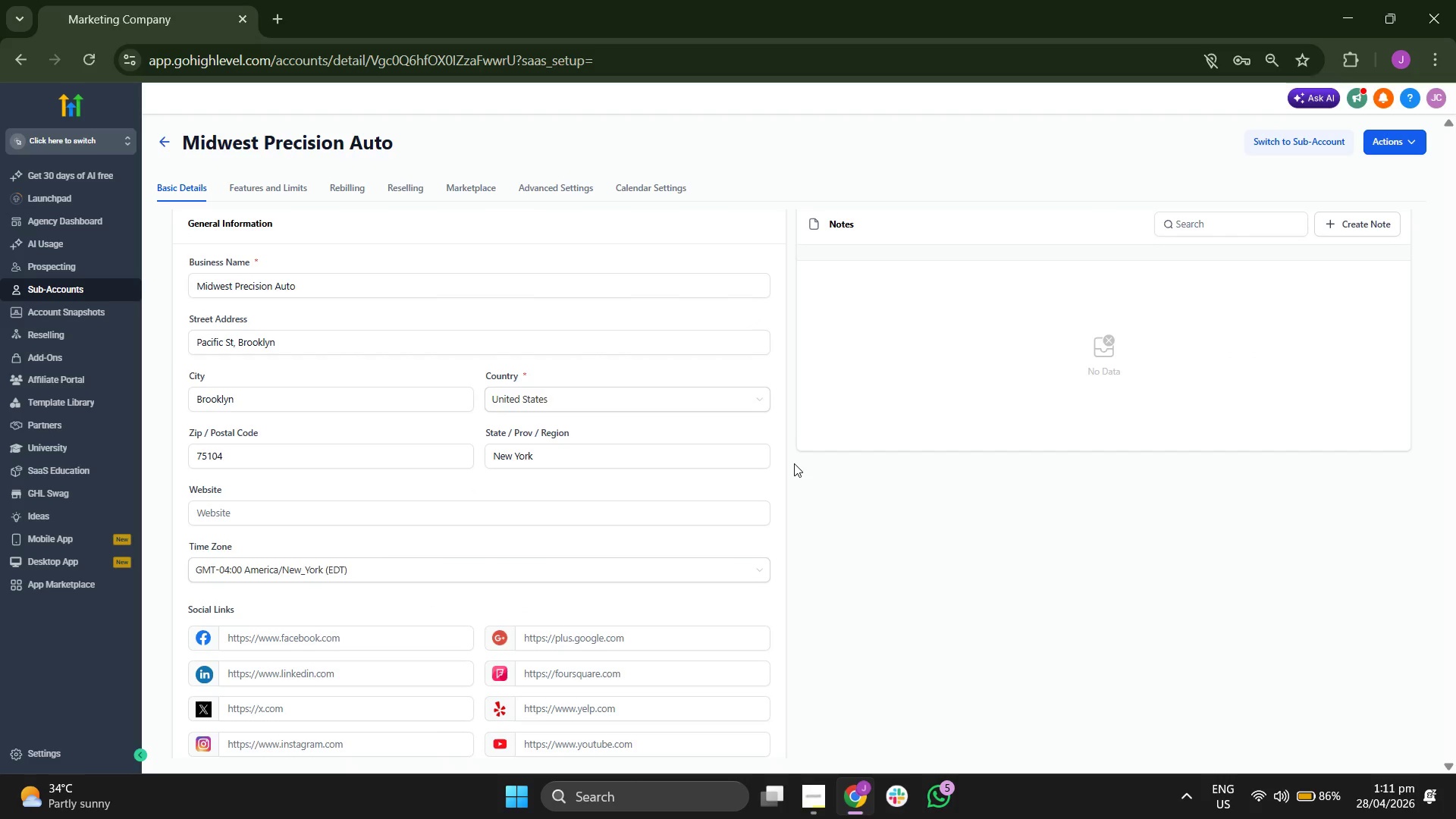 
scroll: coordinate [794, 463], scroll_direction: up, amount: 4.0
 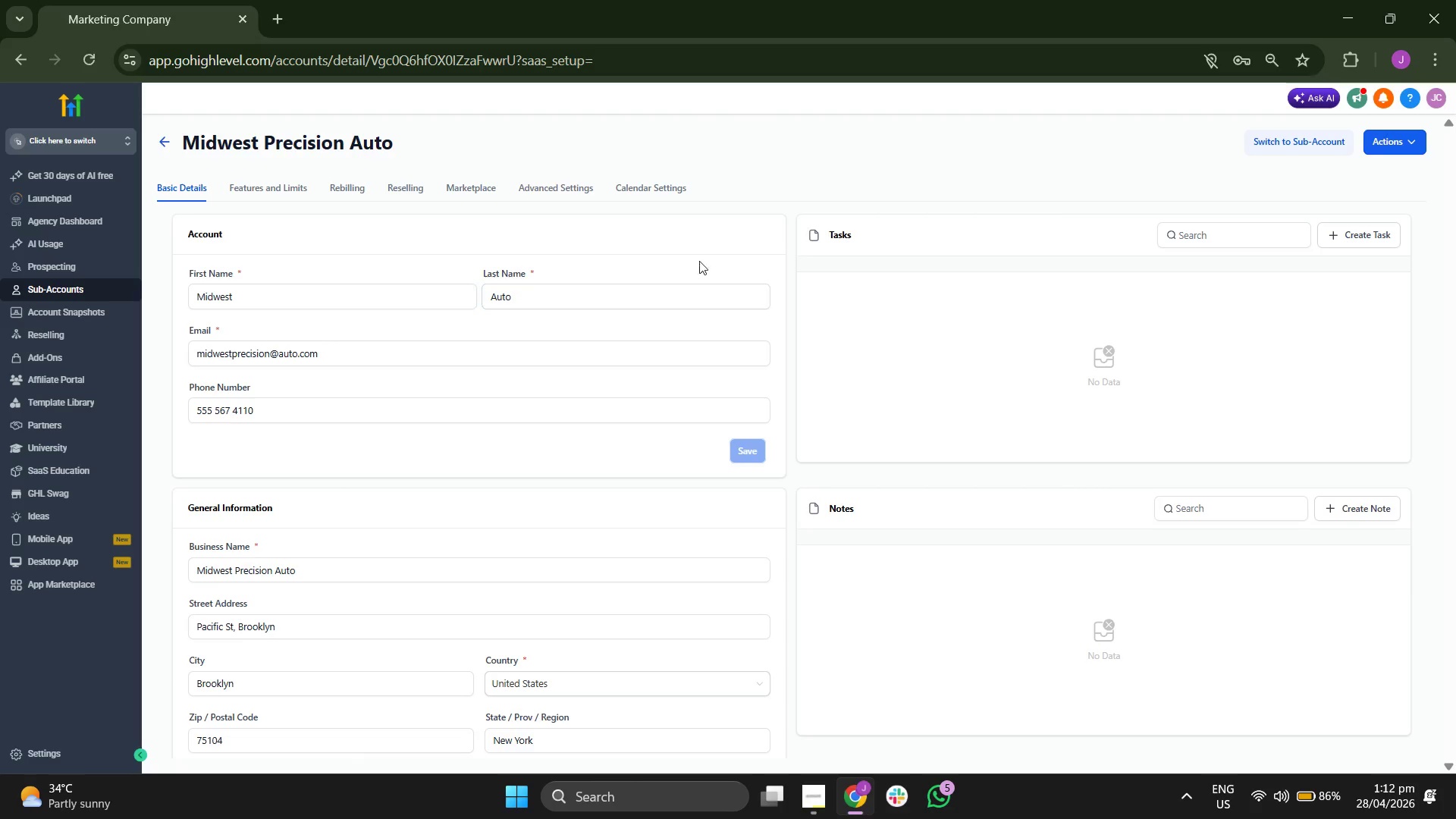 
left_click([654, 186])
 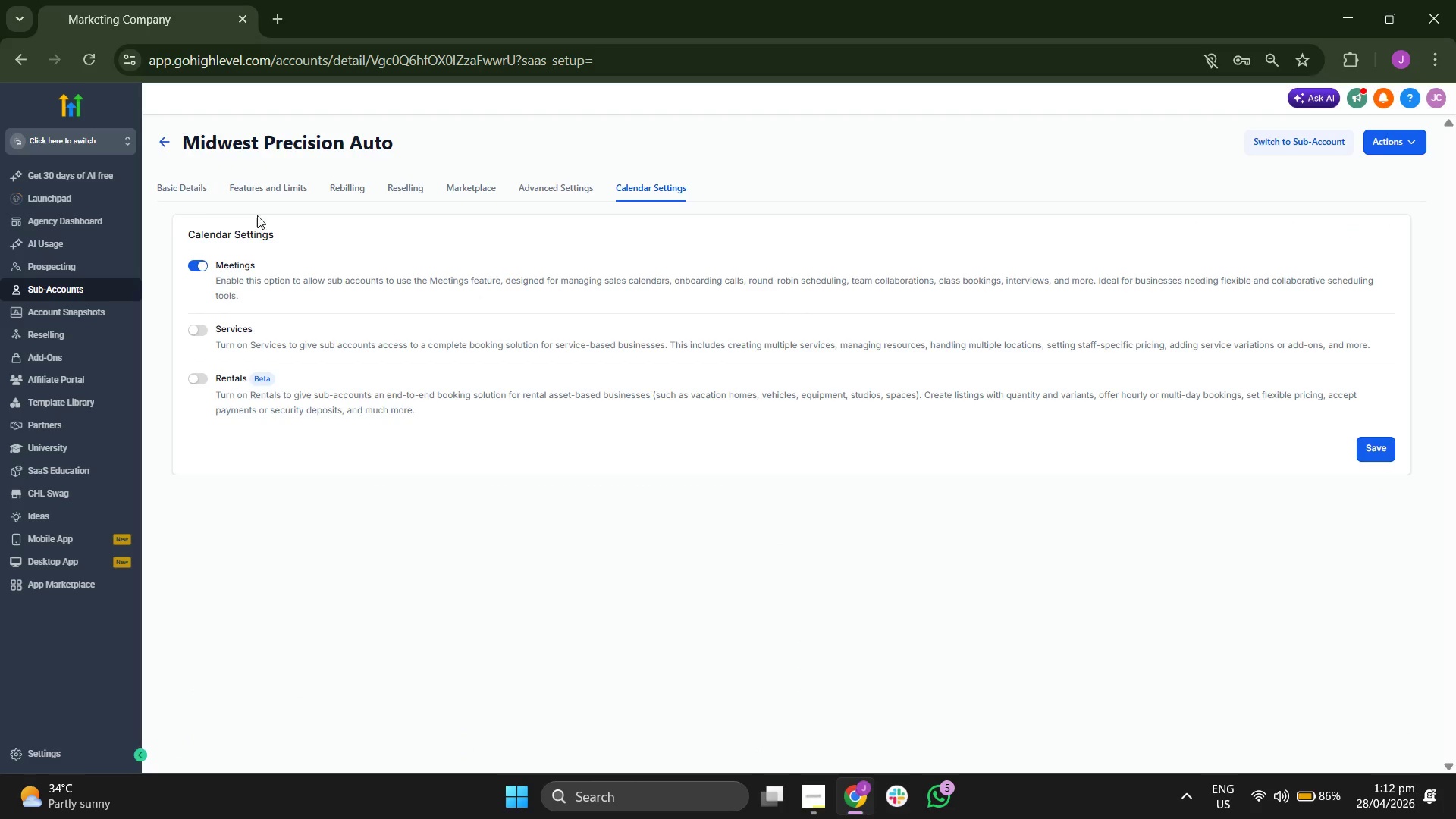 
left_click([181, 200])
 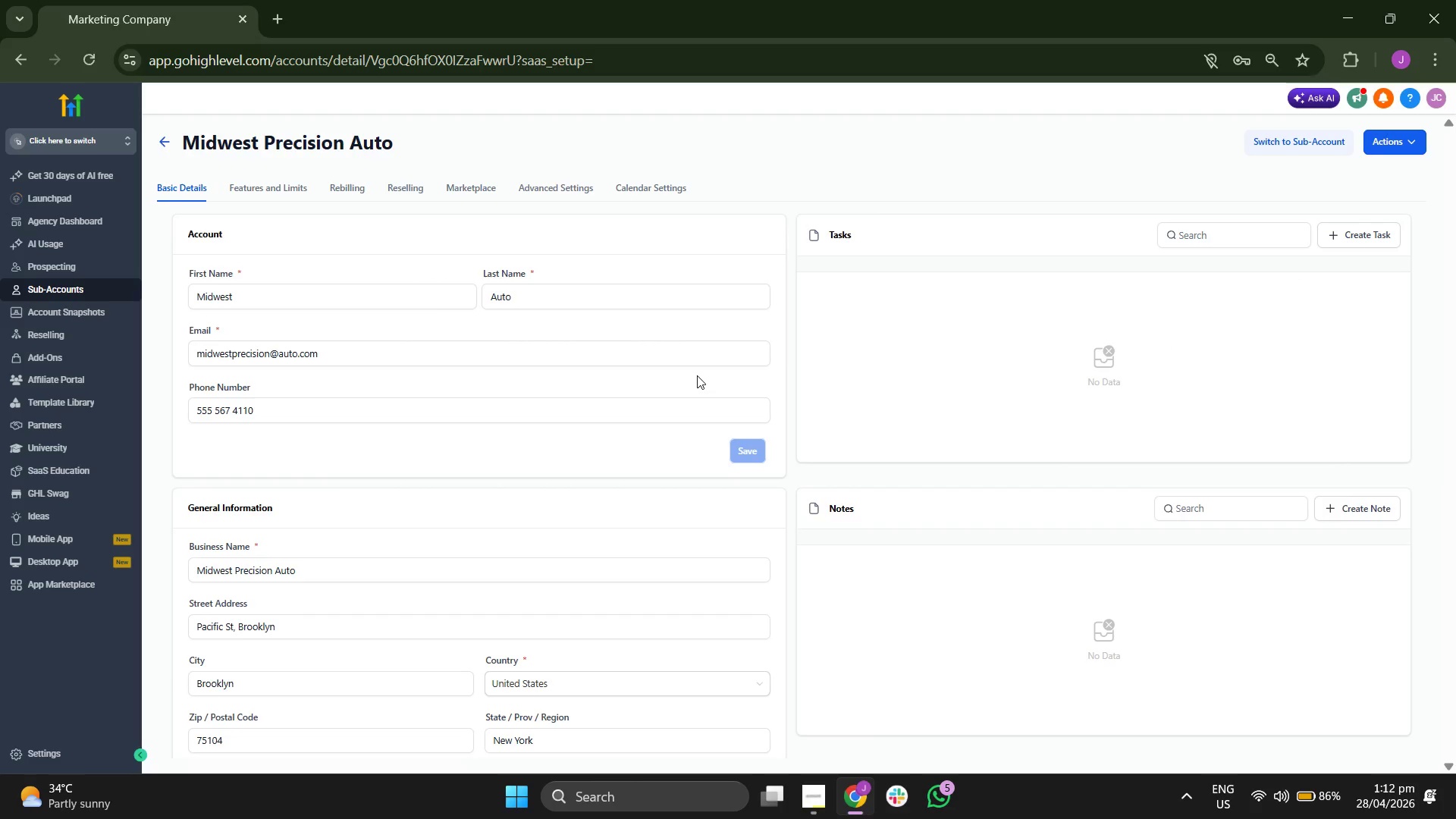 
scroll: coordinate [701, 371], scroll_direction: down, amount: 1.0